 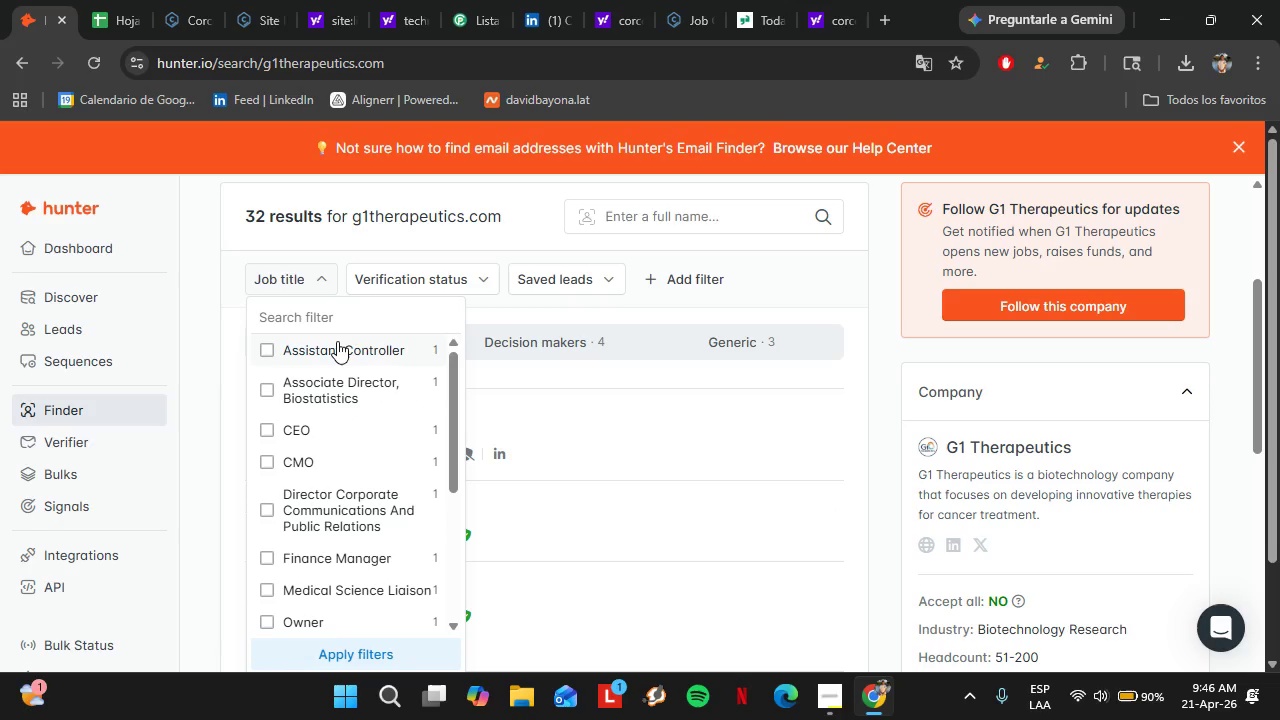 
key(Control+V)
 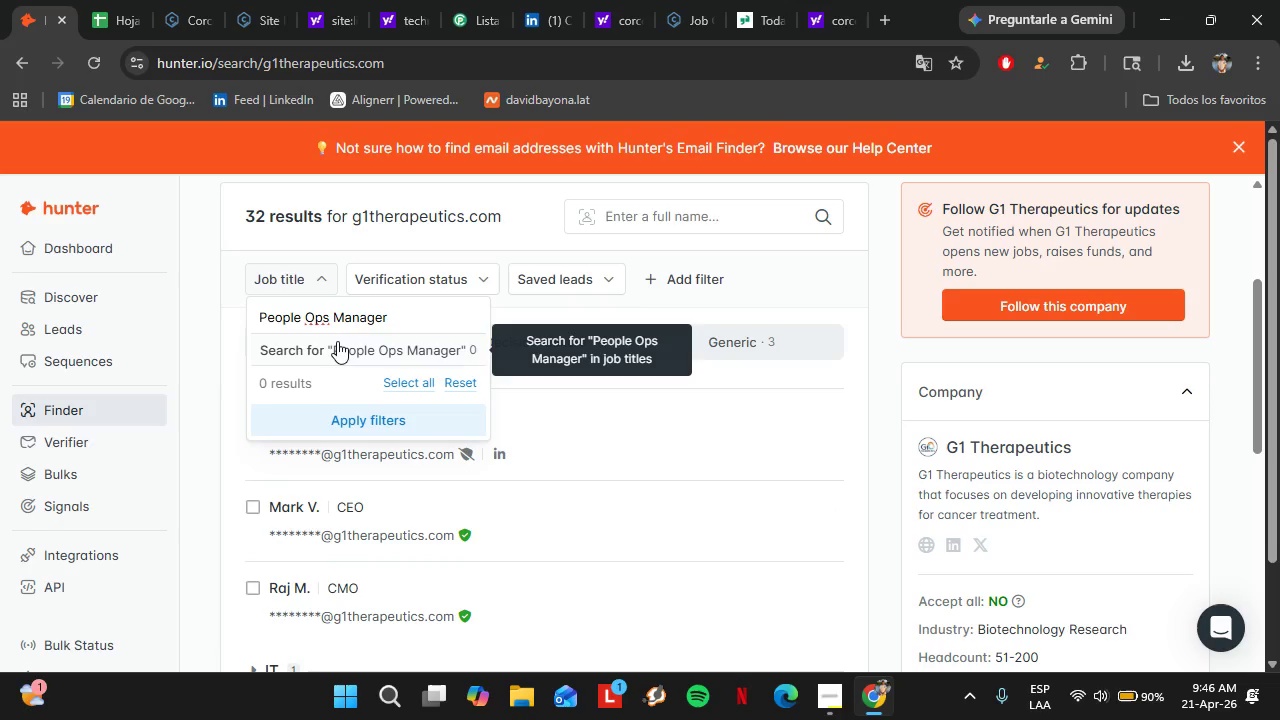 
key(Shift+ShiftLeft)
 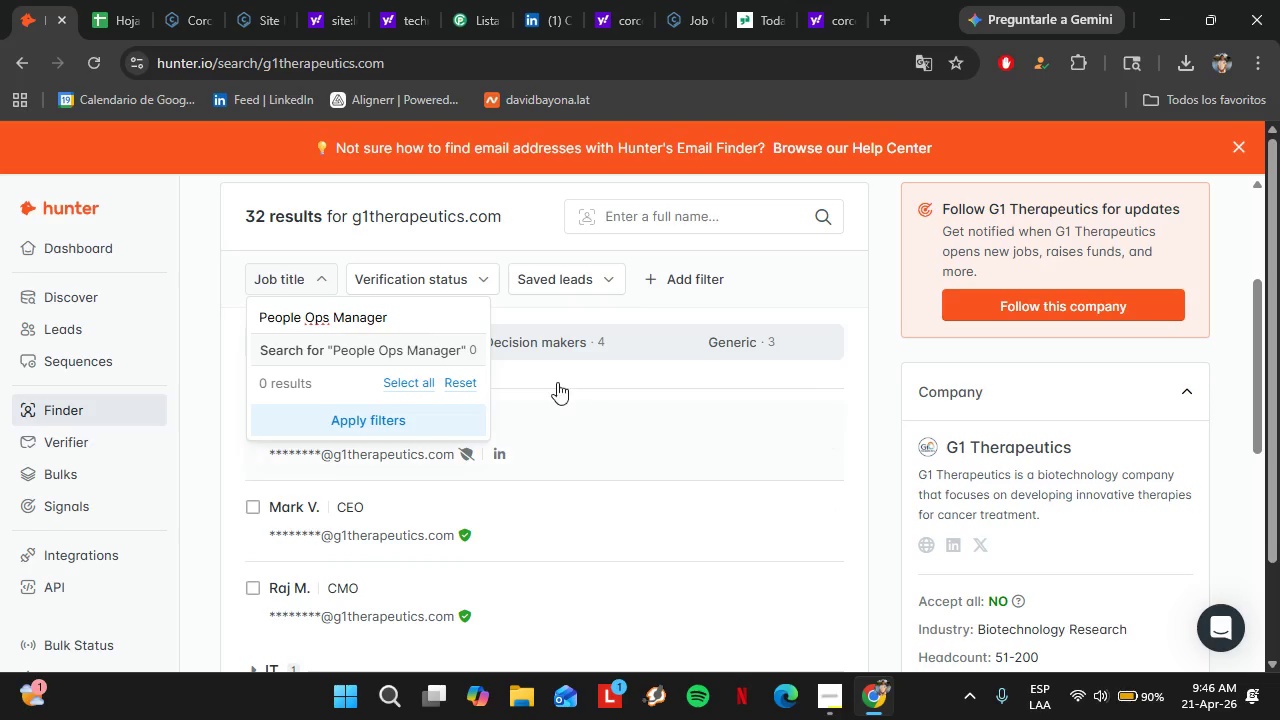 
left_click([557, 382])
 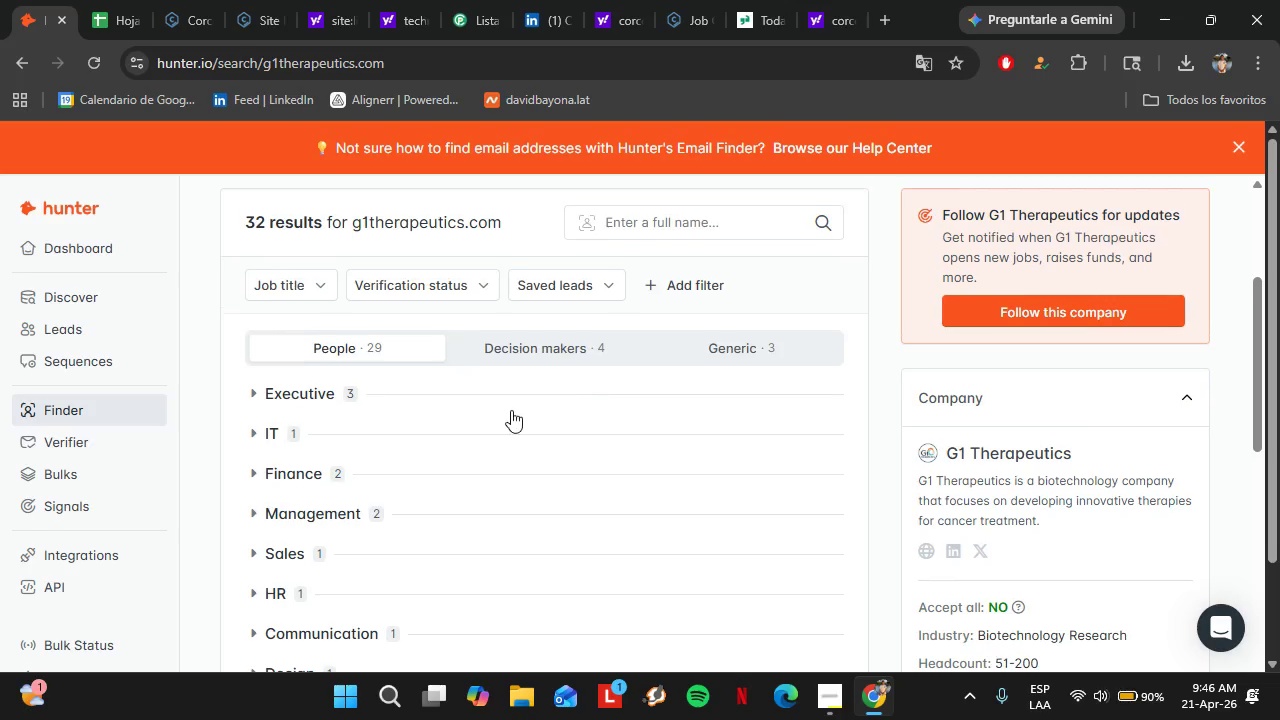 
scroll: coordinate [461, 427], scroll_direction: up, amount: 3.0
 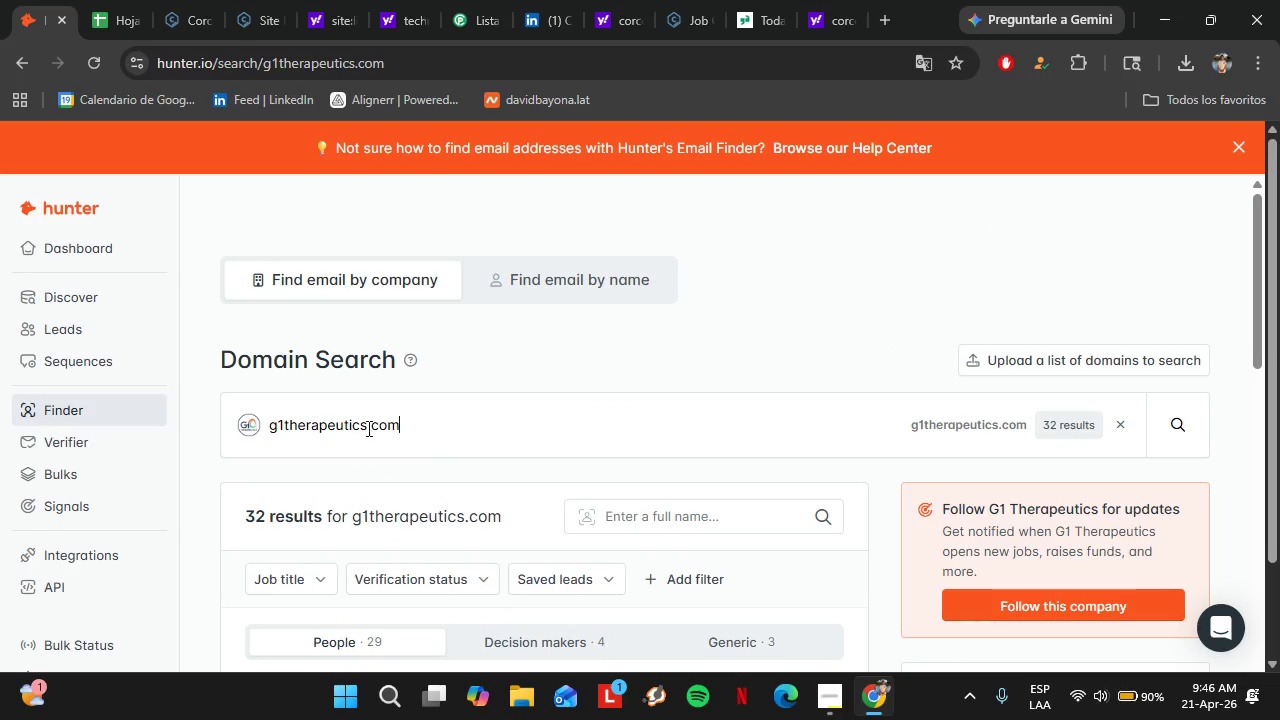 
left_click_drag(start_coordinate=[417, 428], to_coordinate=[260, 429])
 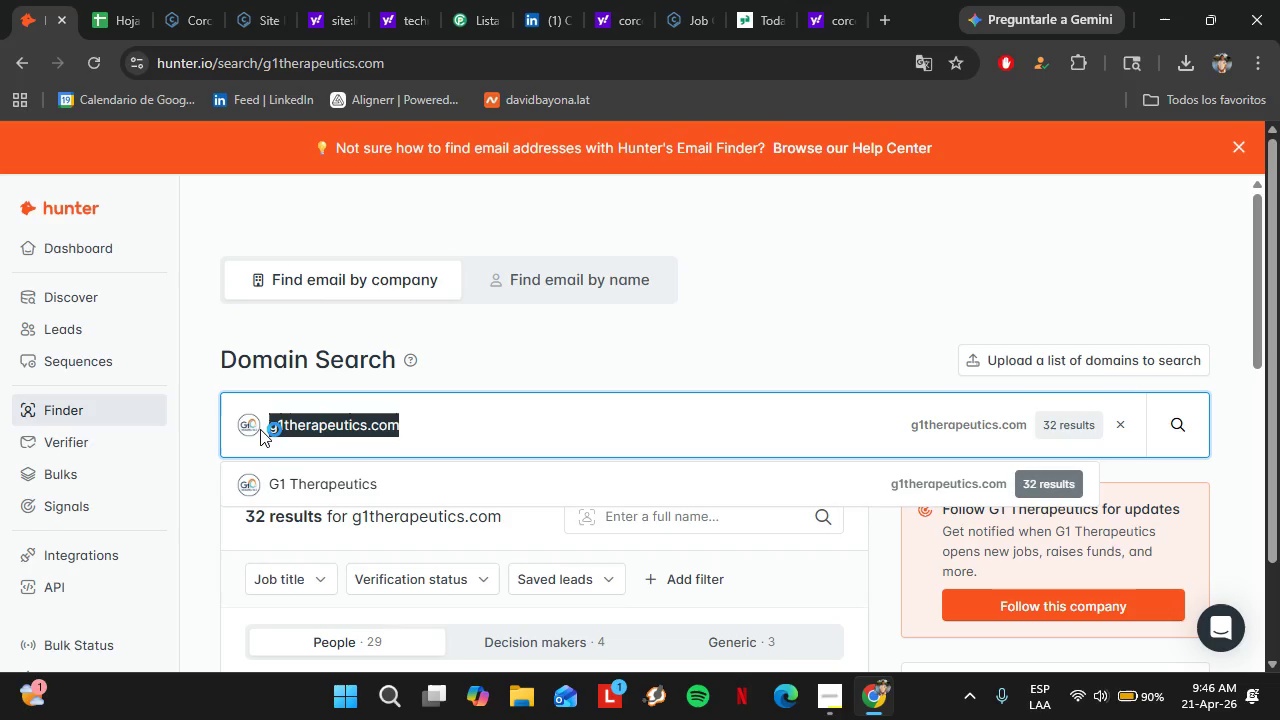 
type(INS)
key(Backspace)
key(Backspace)
type(nspires)
 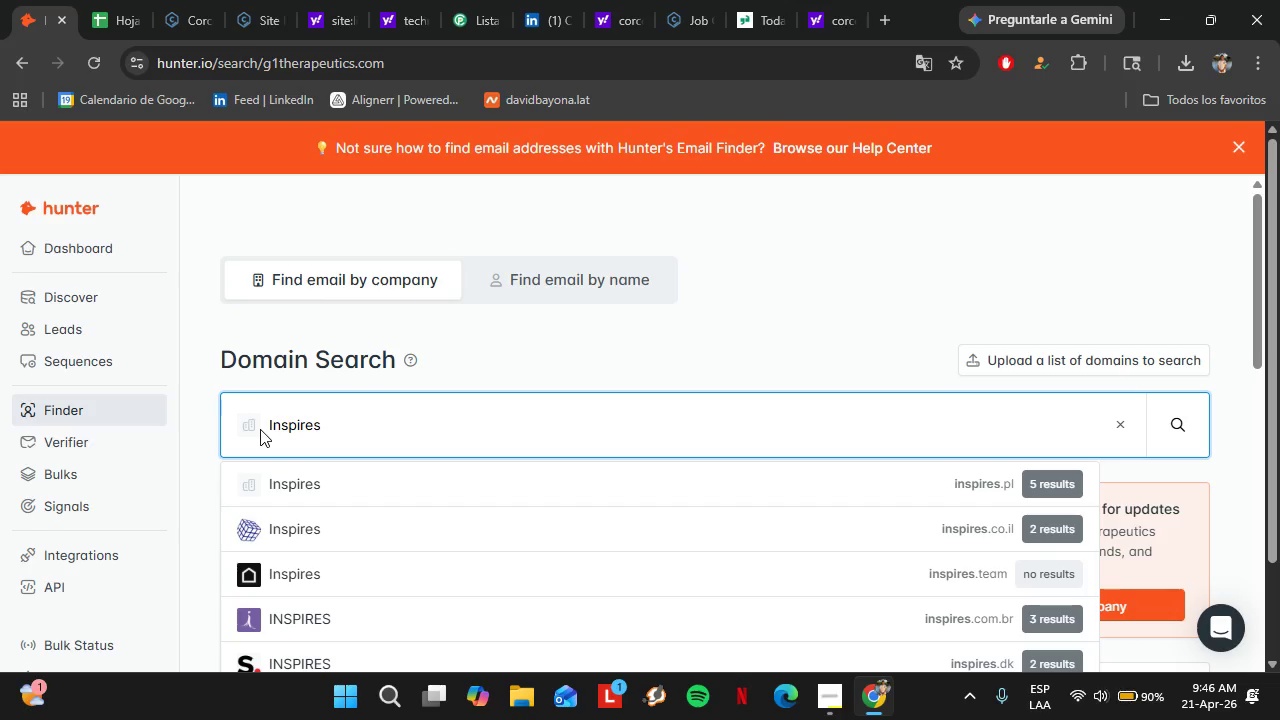 
type(lee)
 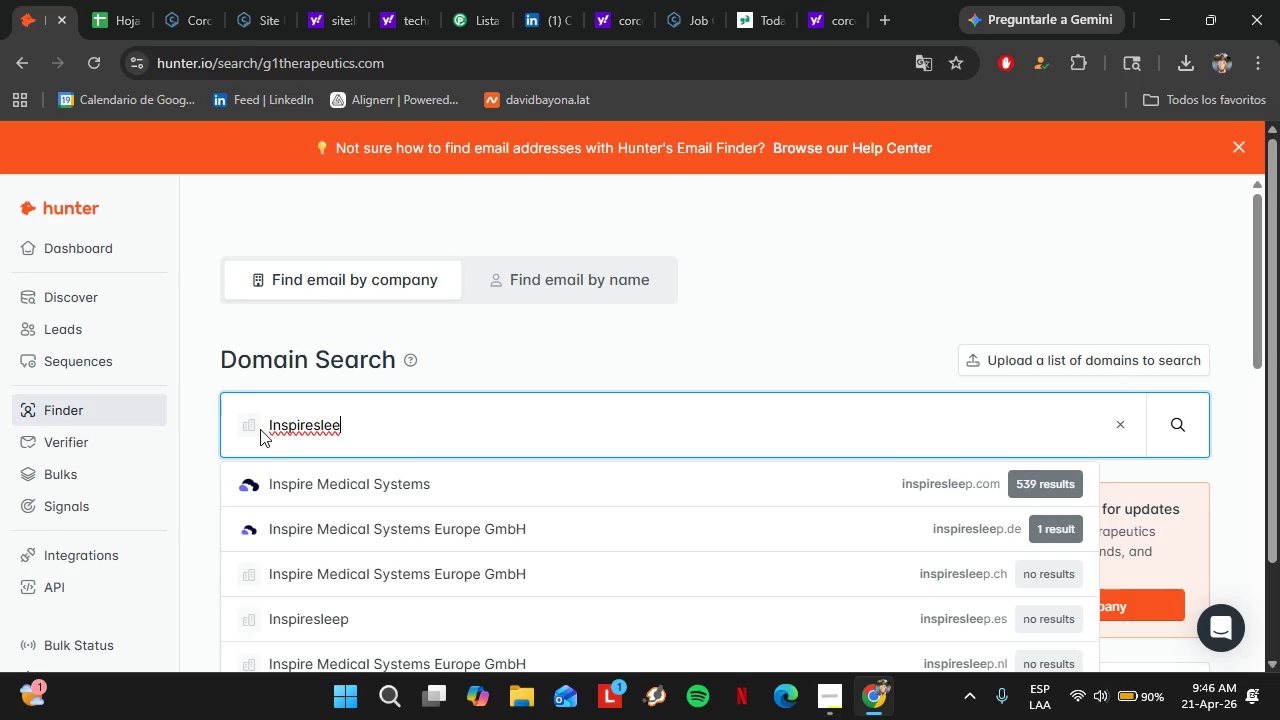 
key(ArrowDown)
 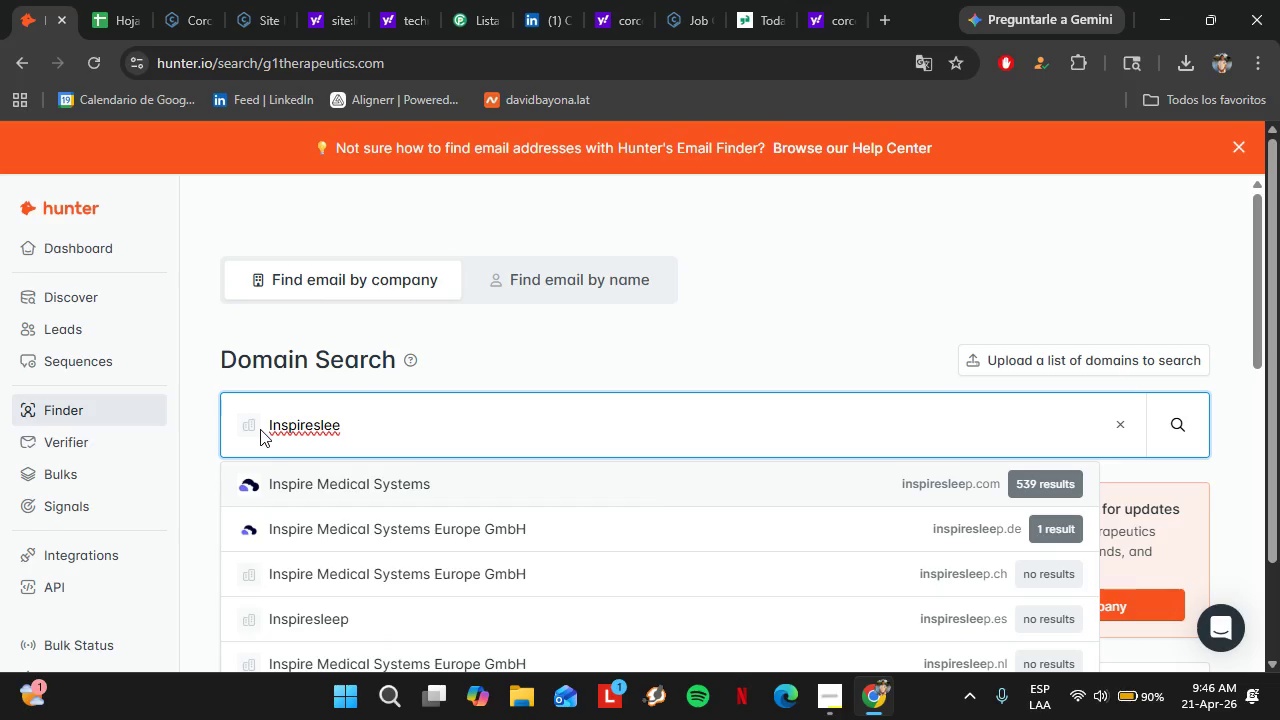 
key(Enter)
 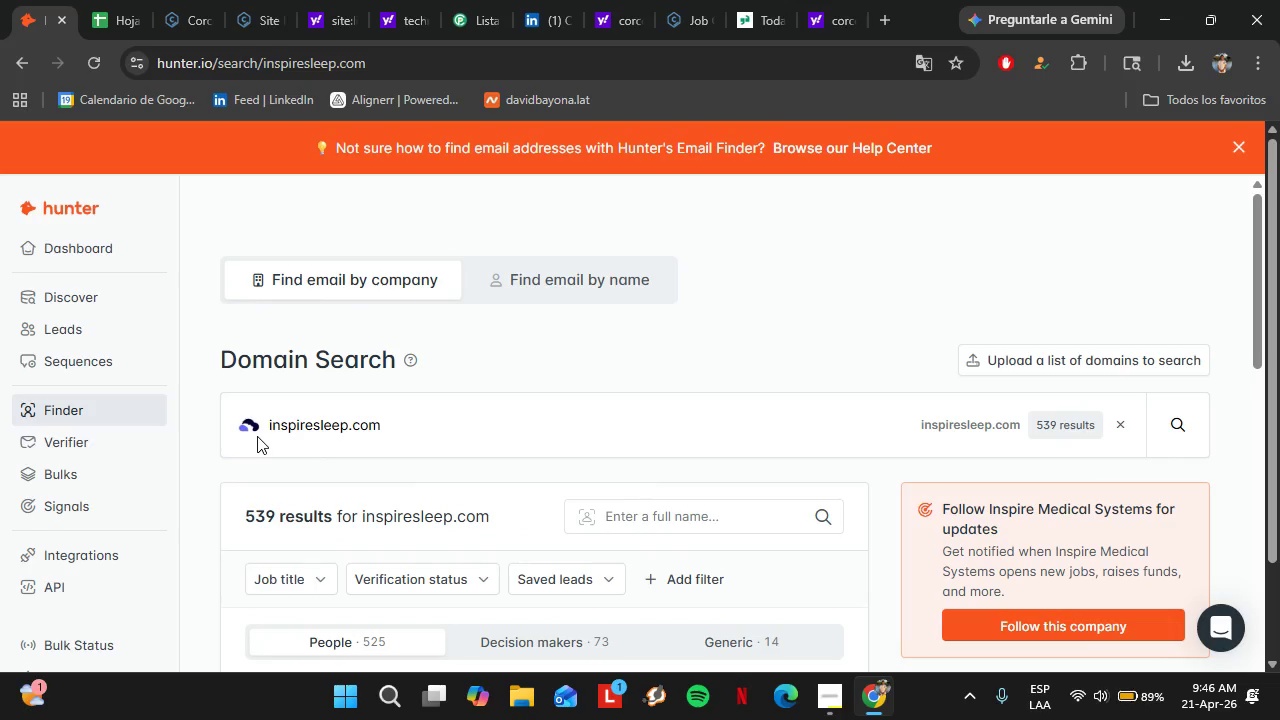 
wait(9.01)
 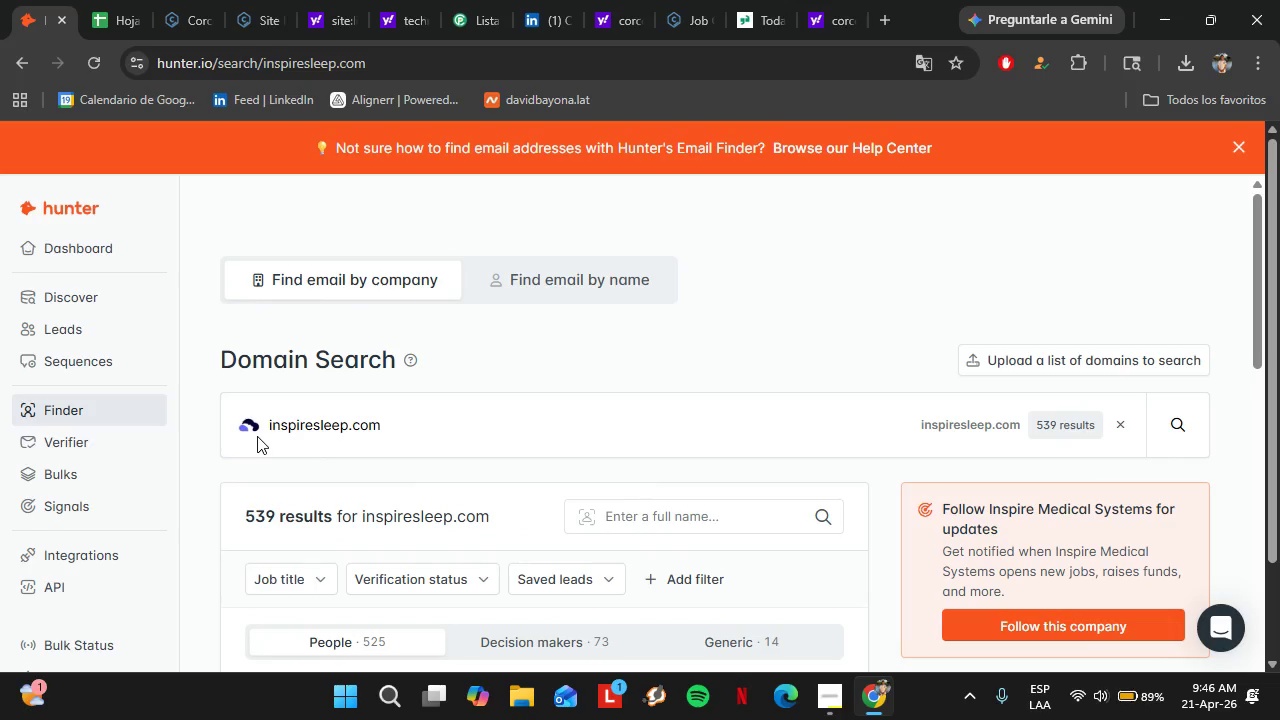 
mouse_move([483, 675])
 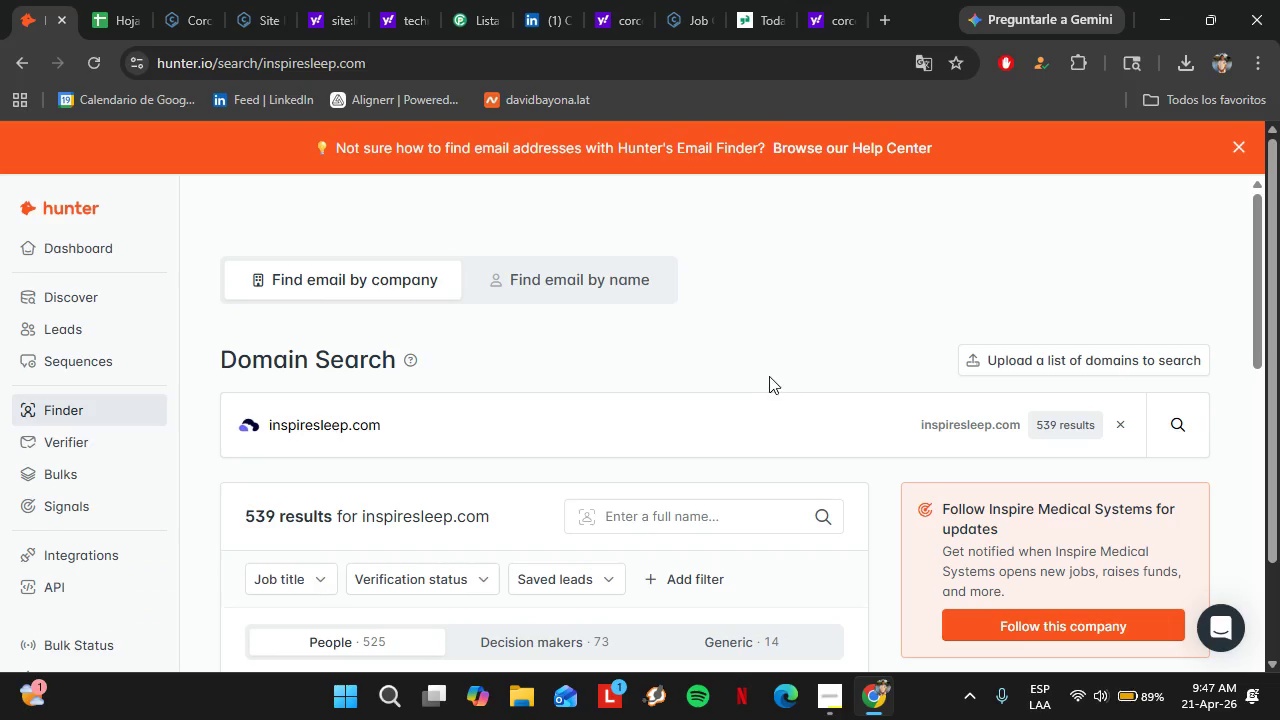 
scroll: coordinate [764, 348], scroll_direction: down, amount: 3.0
 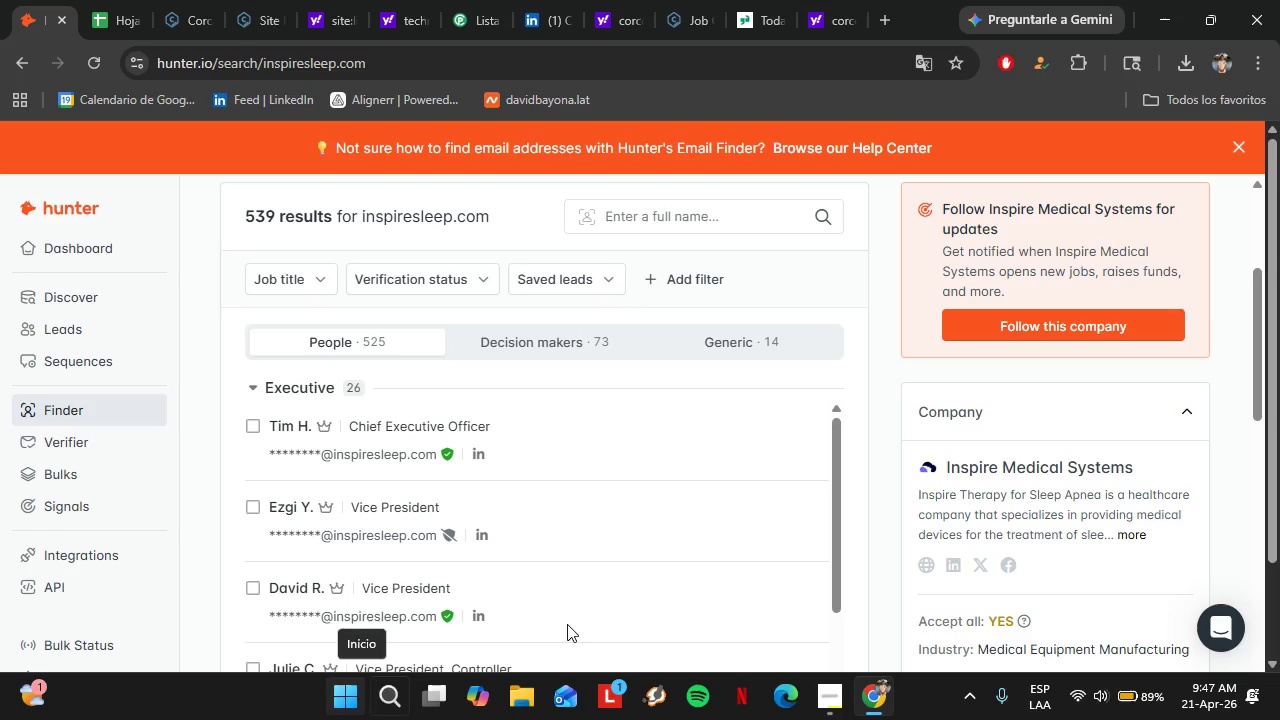 
wait(6.86)
 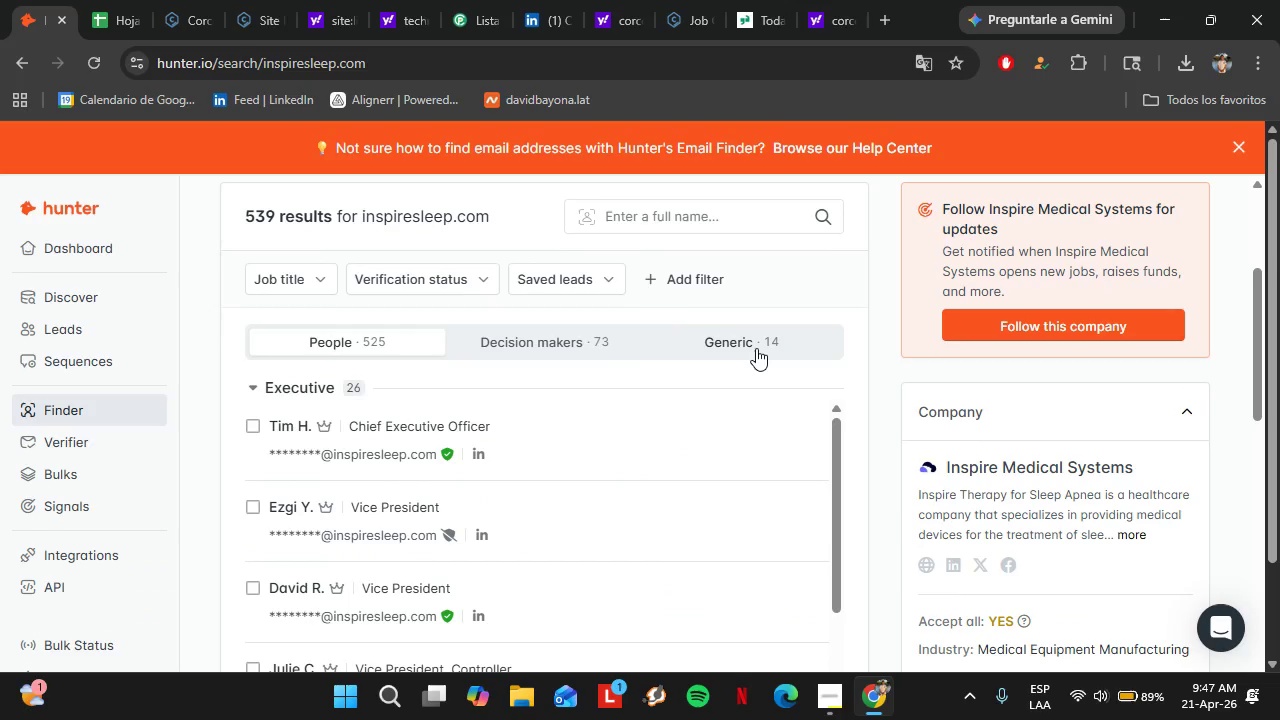 
scroll: coordinate [453, 335], scroll_direction: up, amount: 2.0
 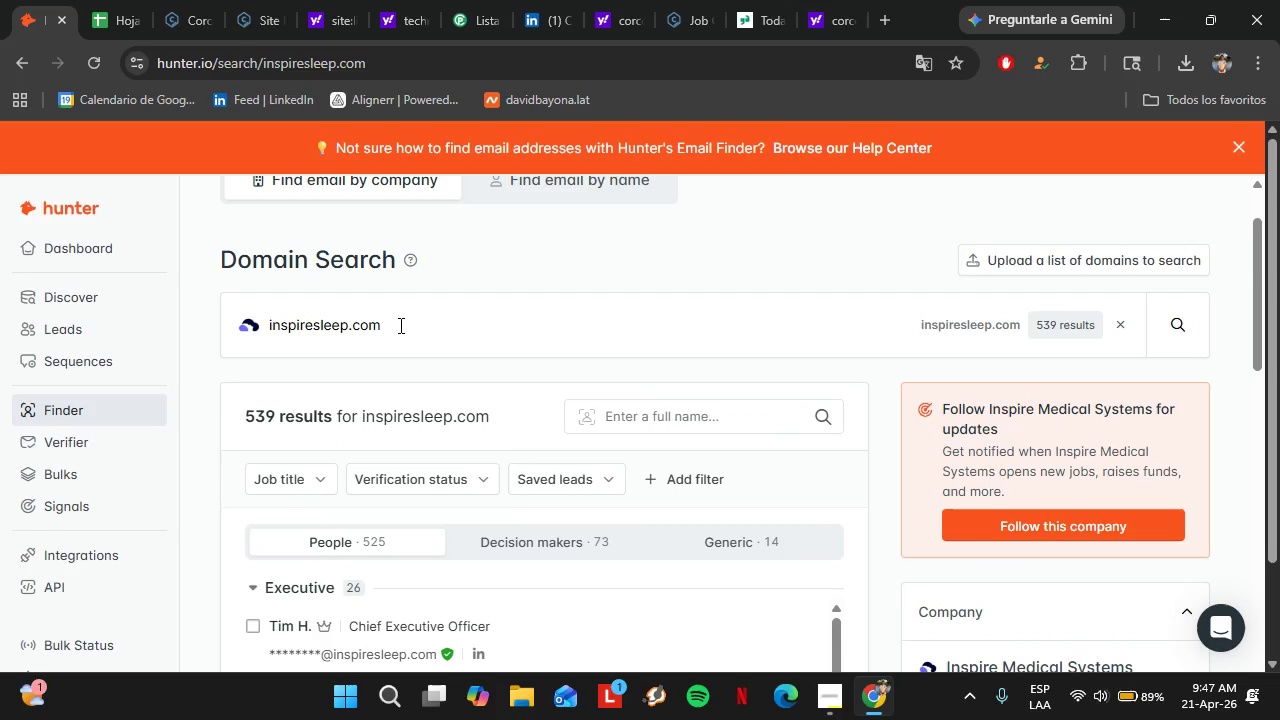 
left_click_drag(start_coordinate=[400, 325], to_coordinate=[246, 358])
 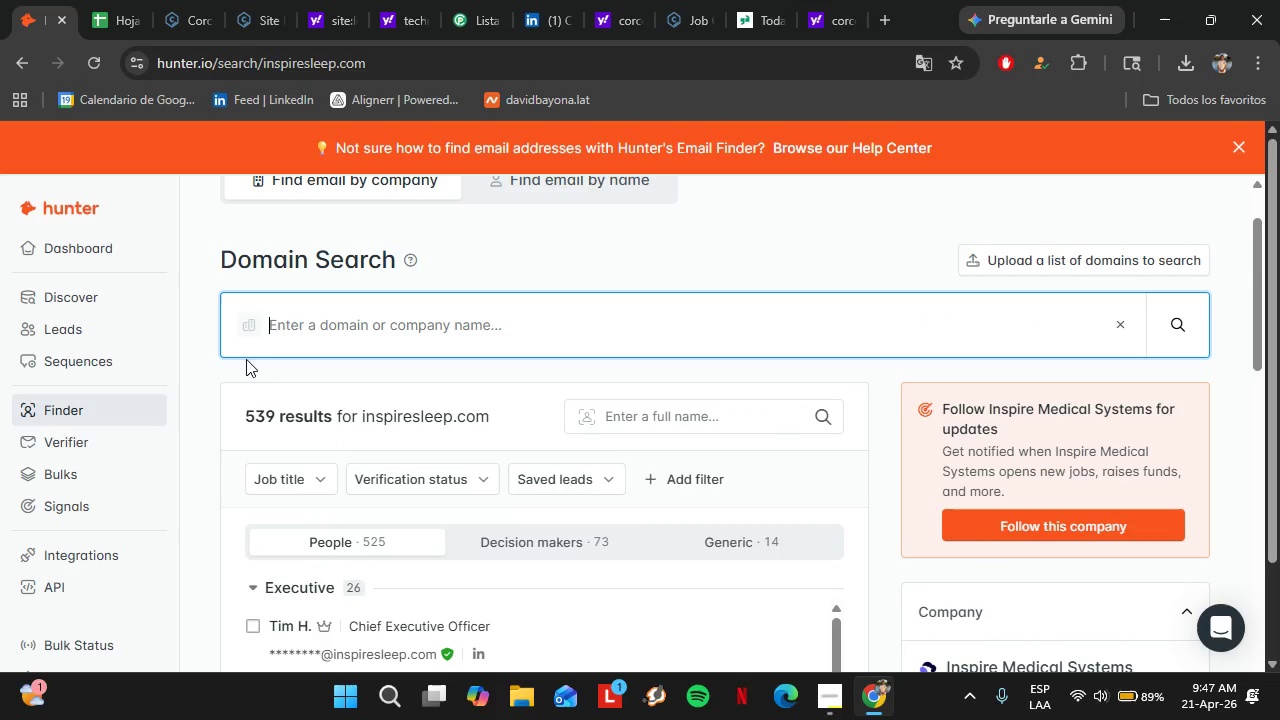 
key(Backspace)
 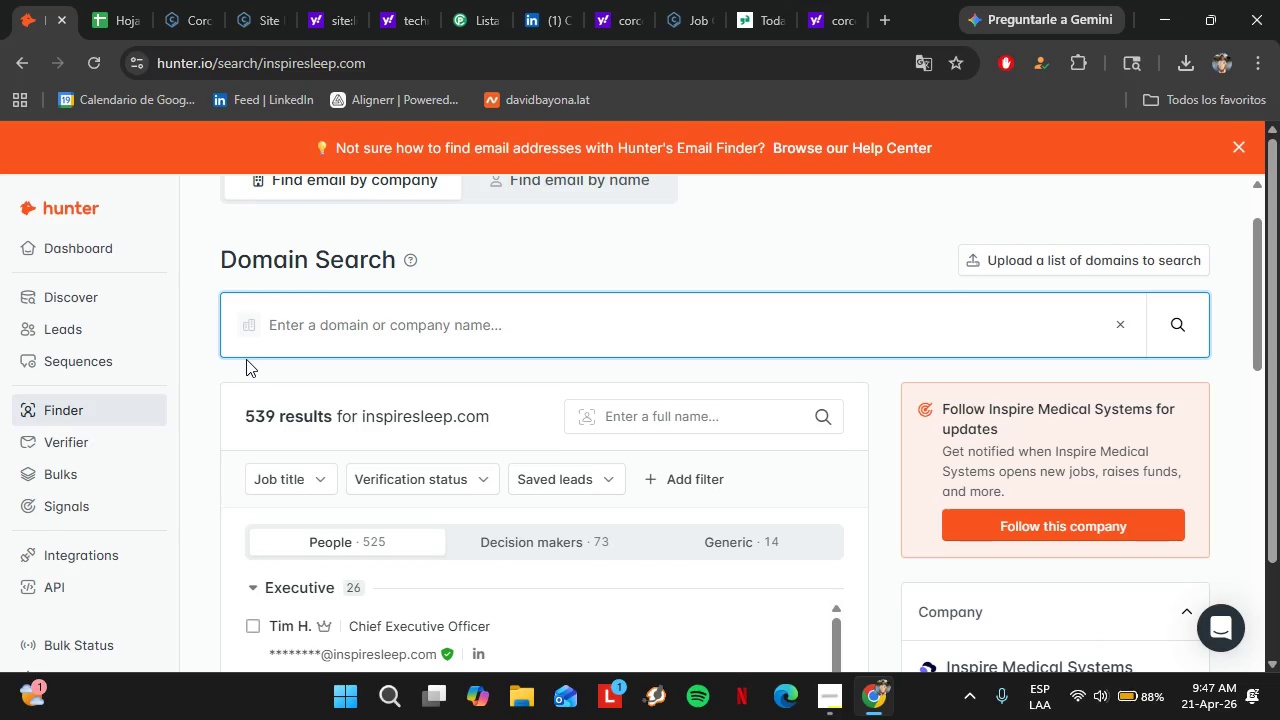 
wait(23.53)
 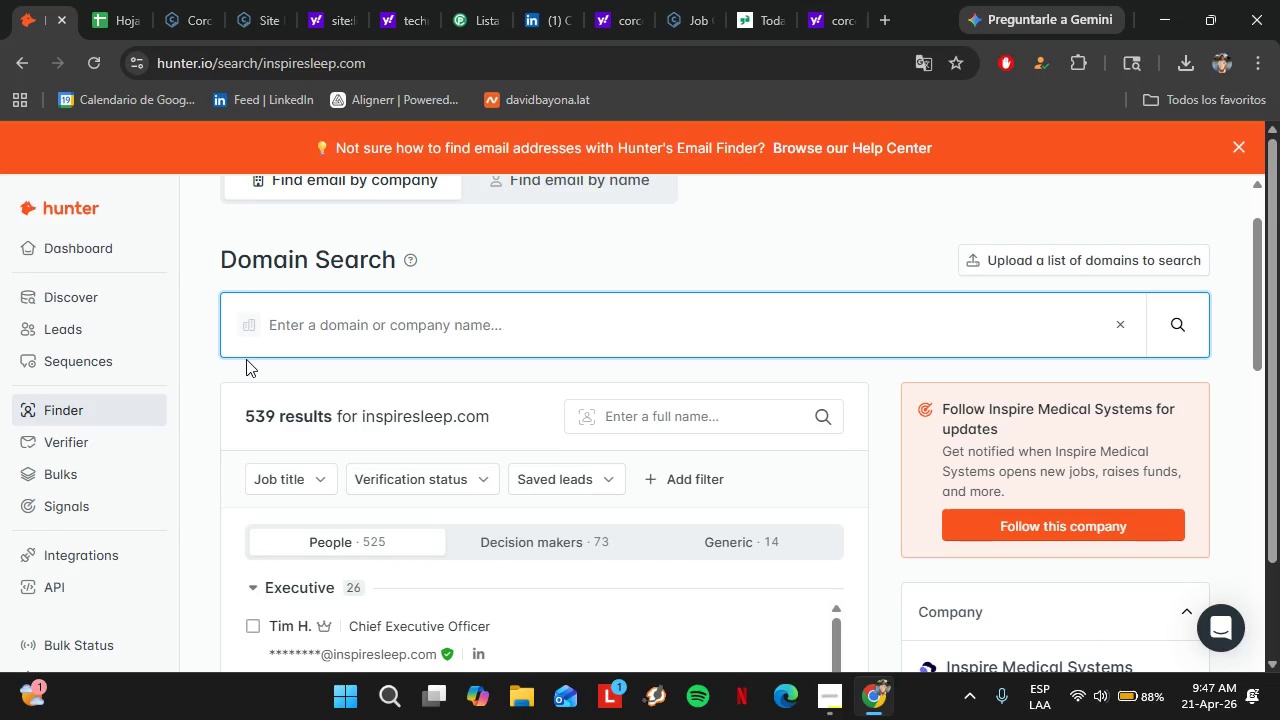 
type(liquidia.cmo)
key(Backspace)
key(Backspace)
 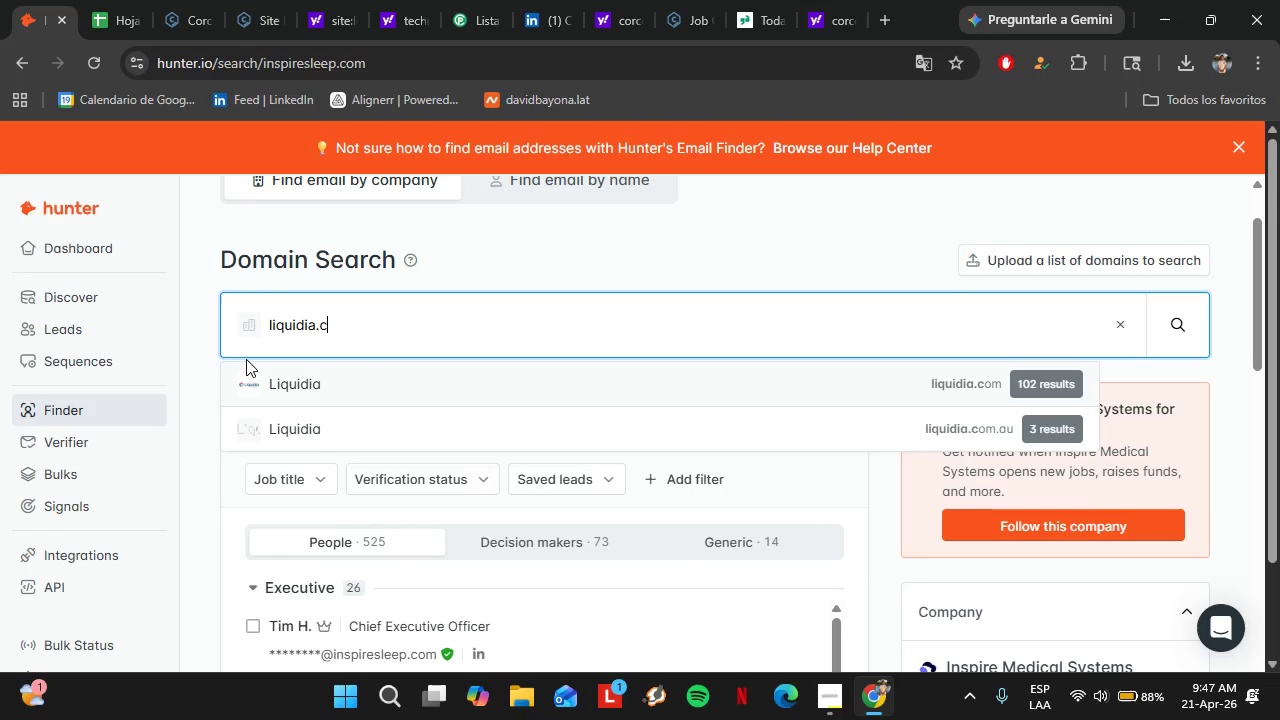 
key(ArrowDown)
 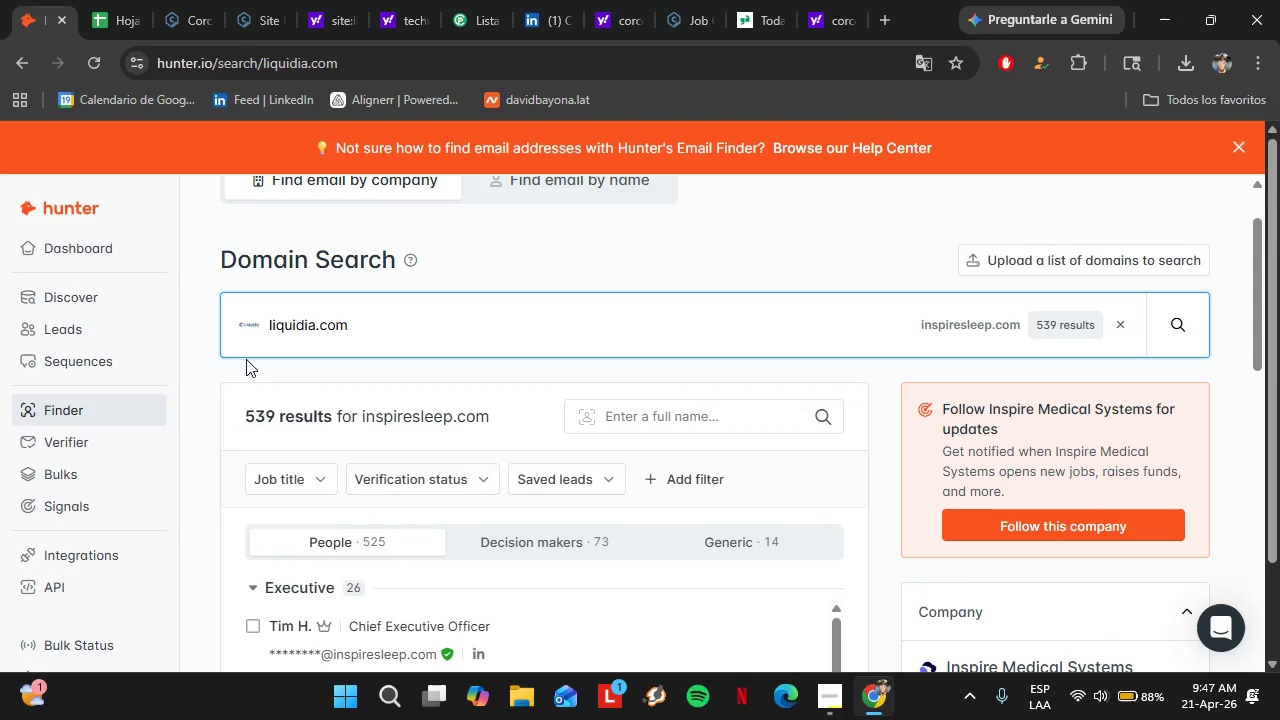 
key(Enter)
 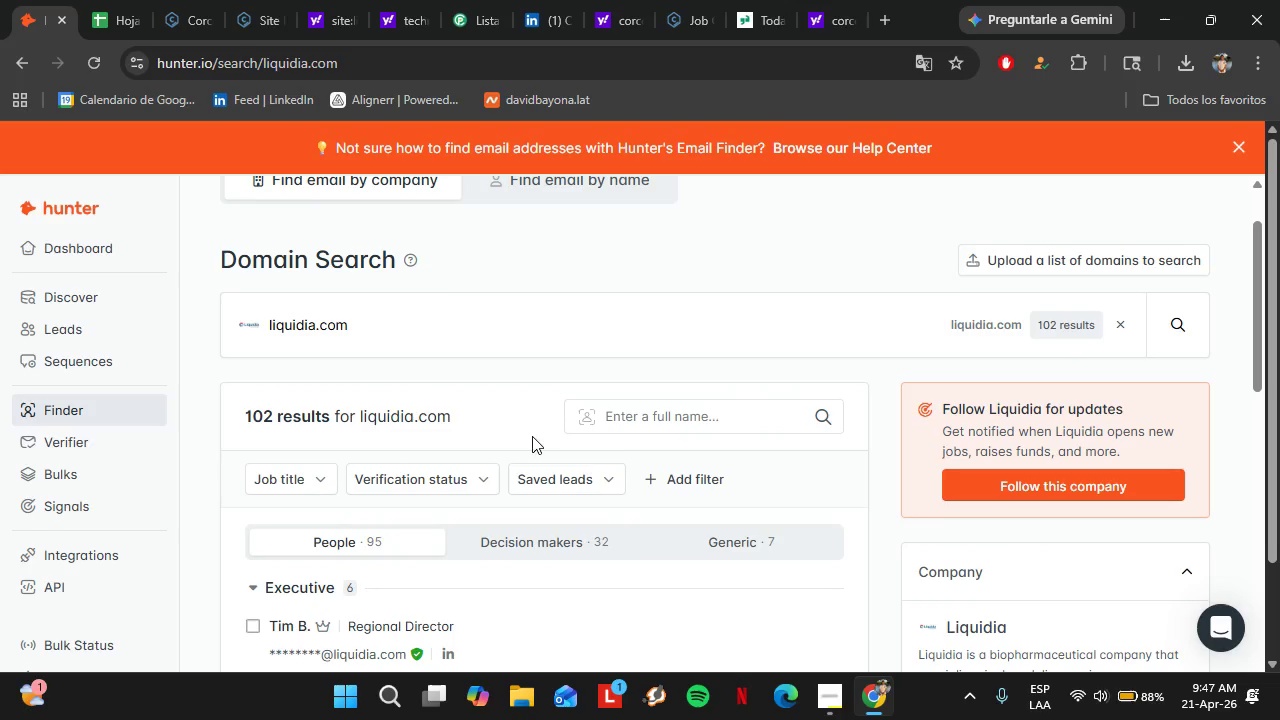 
double_click([314, 326])
 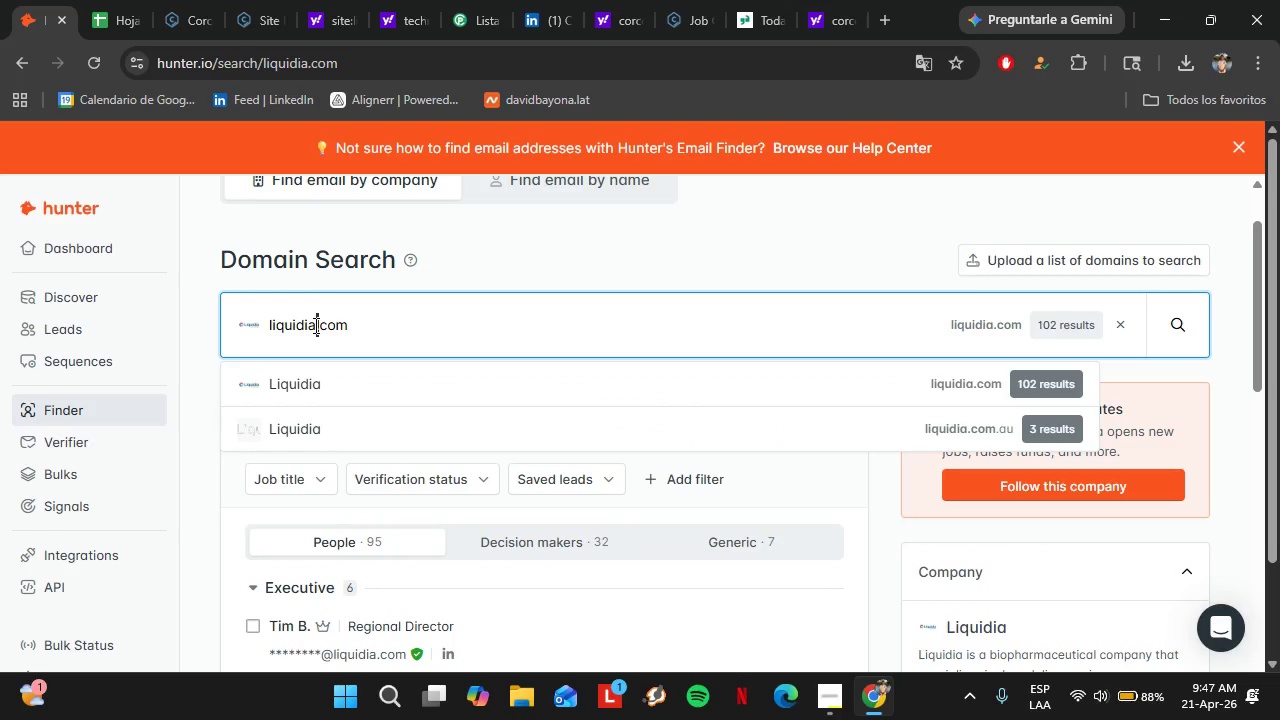 
triple_click([314, 325])
 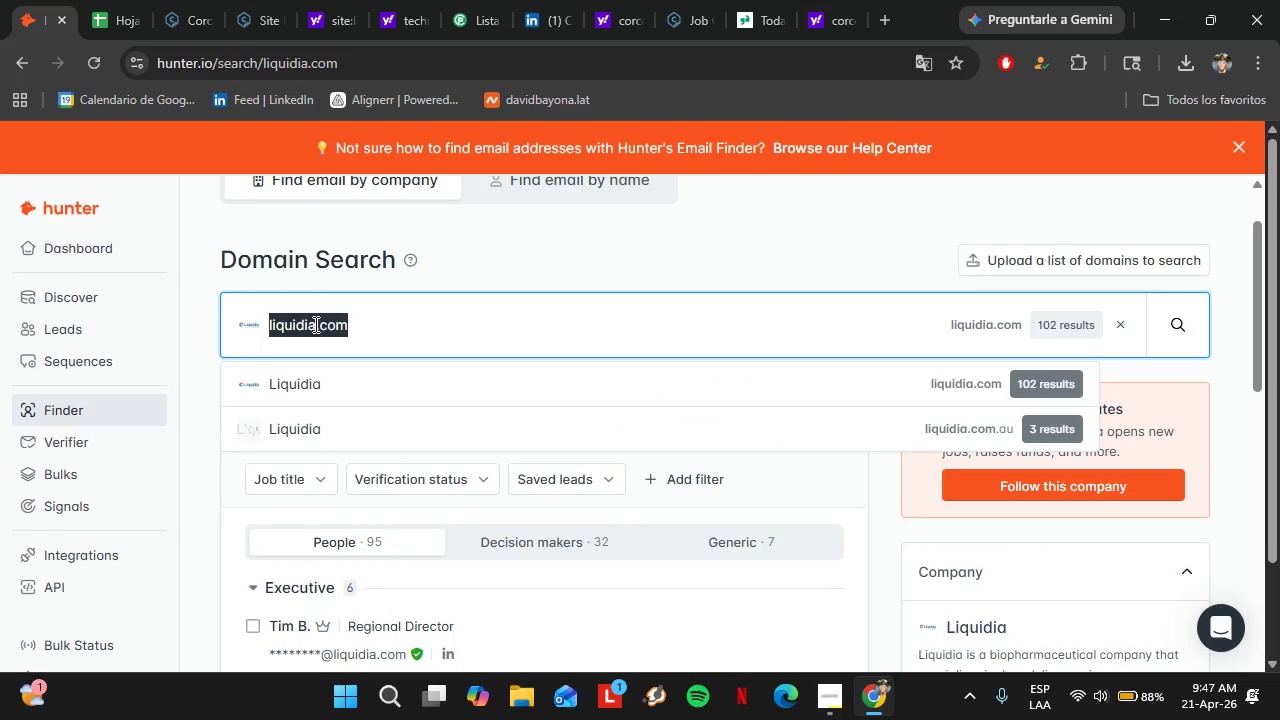 
triple_click([314, 325])
 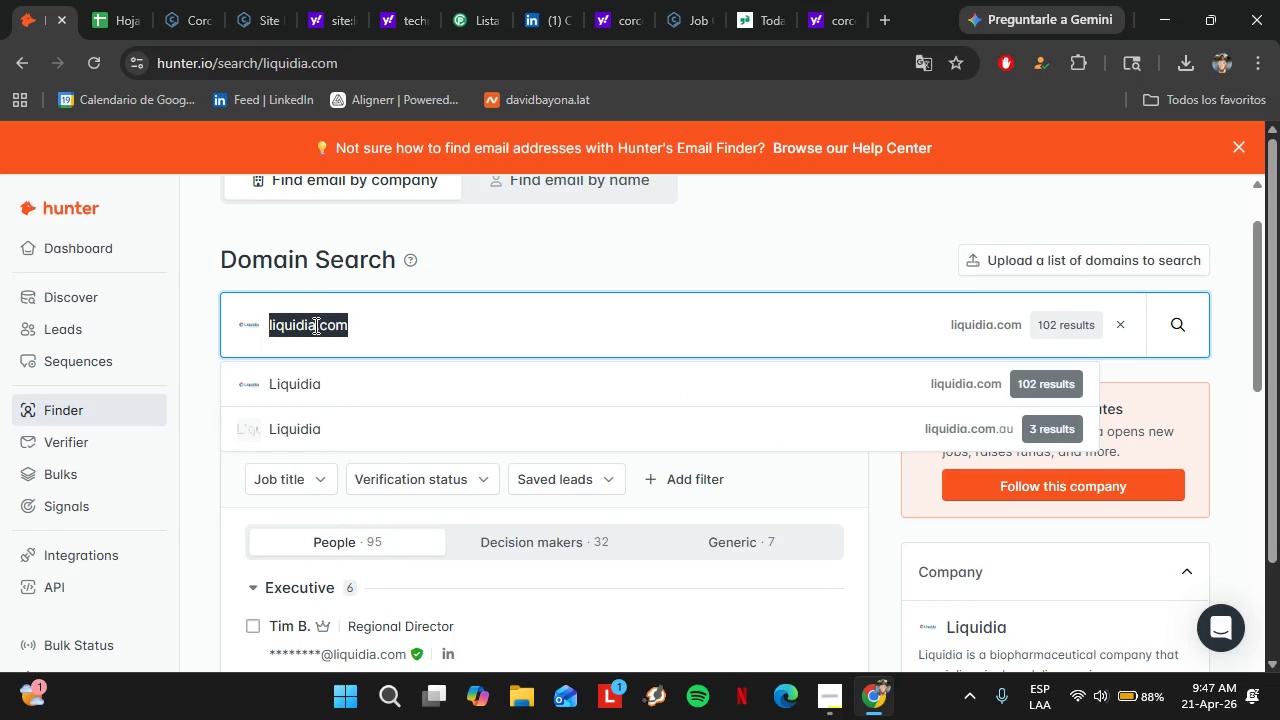 
triple_click([314, 324])
 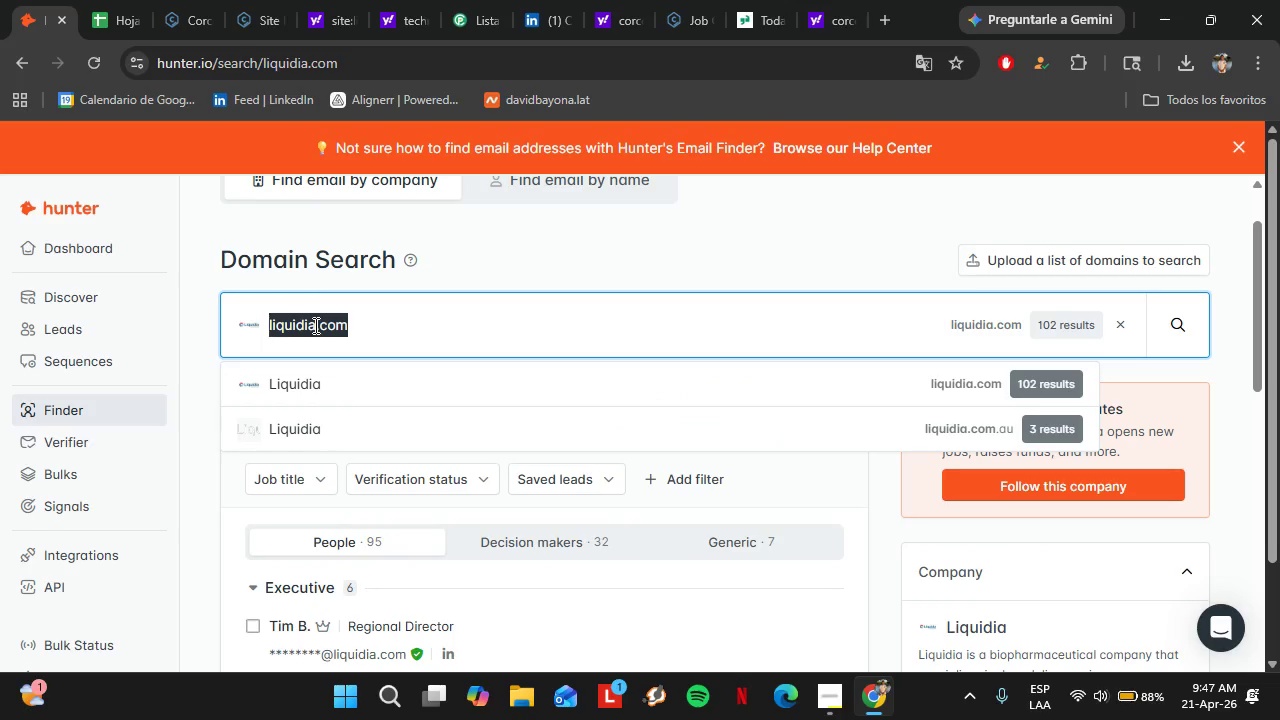 
key(Control+ControlLeft)
 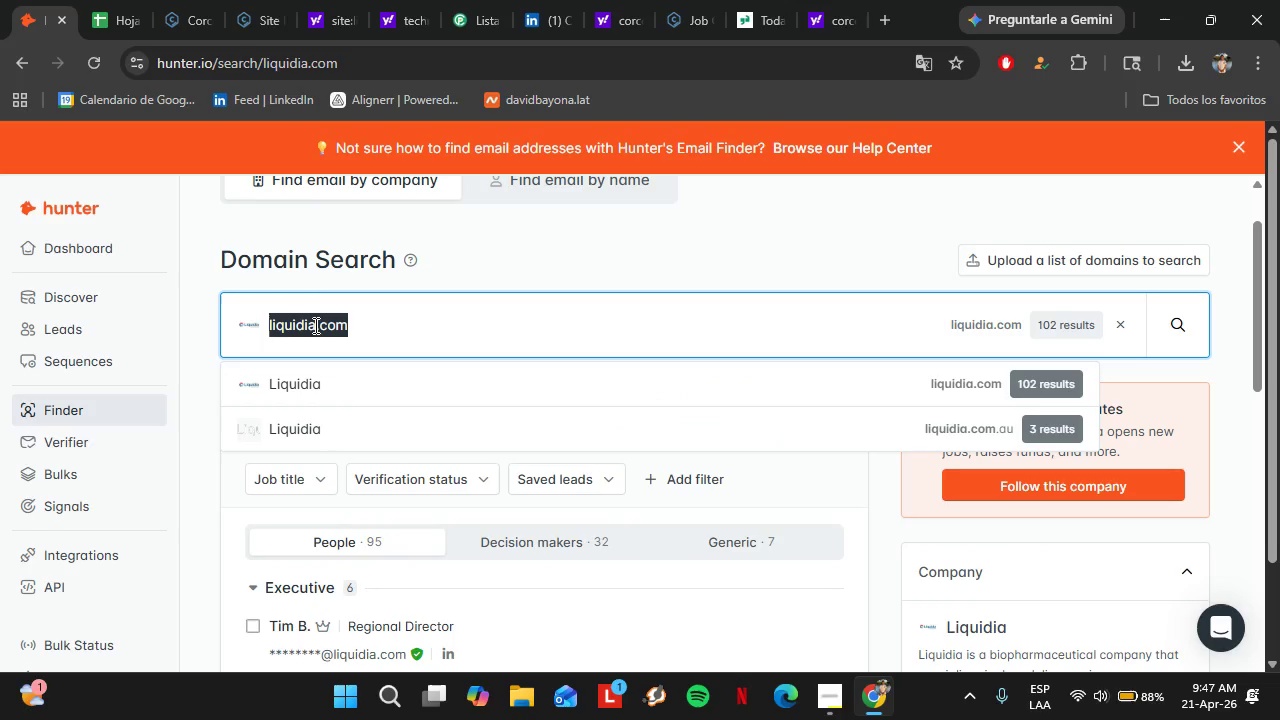 
key(Control+C)
 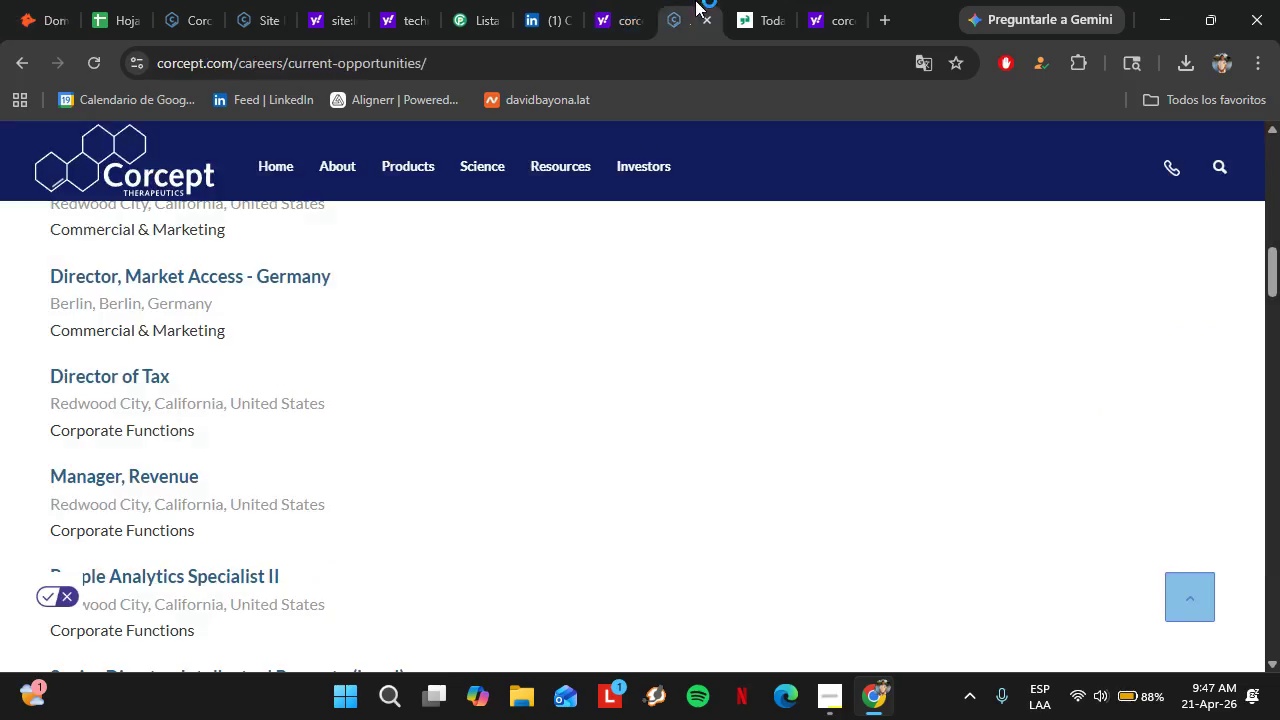 
double_click([641, 57])
 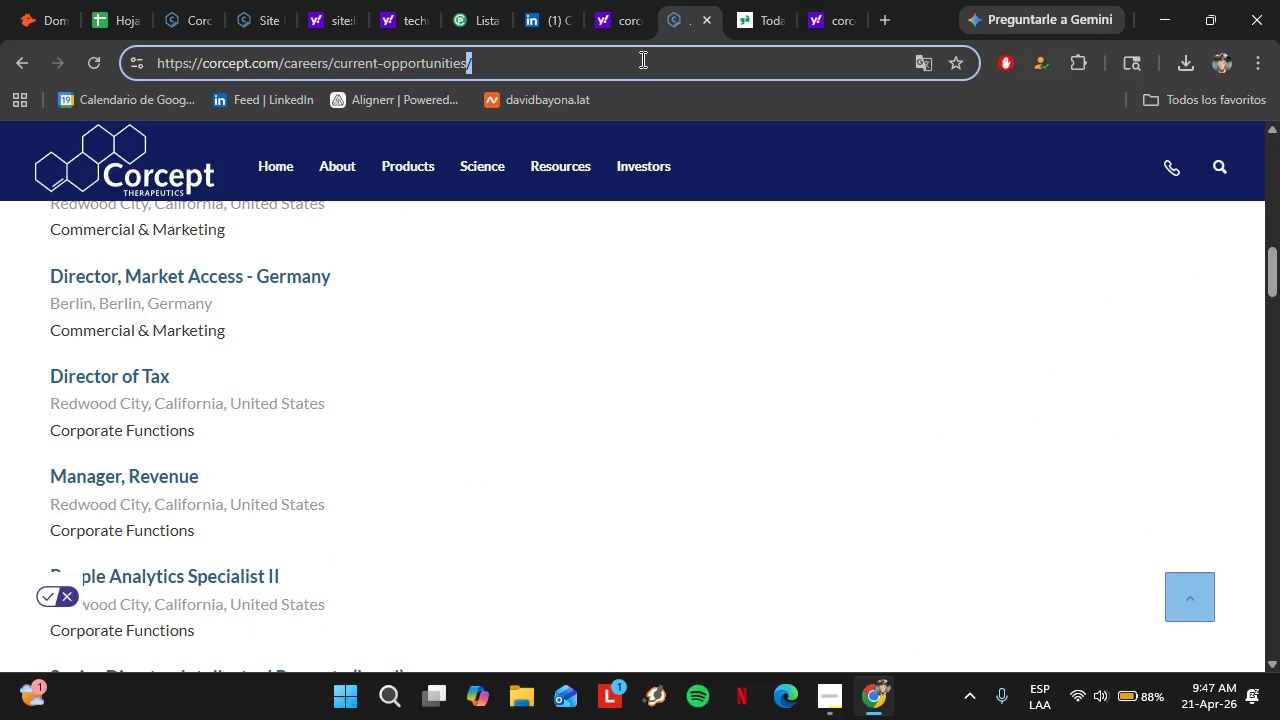 
triple_click([641, 57])
 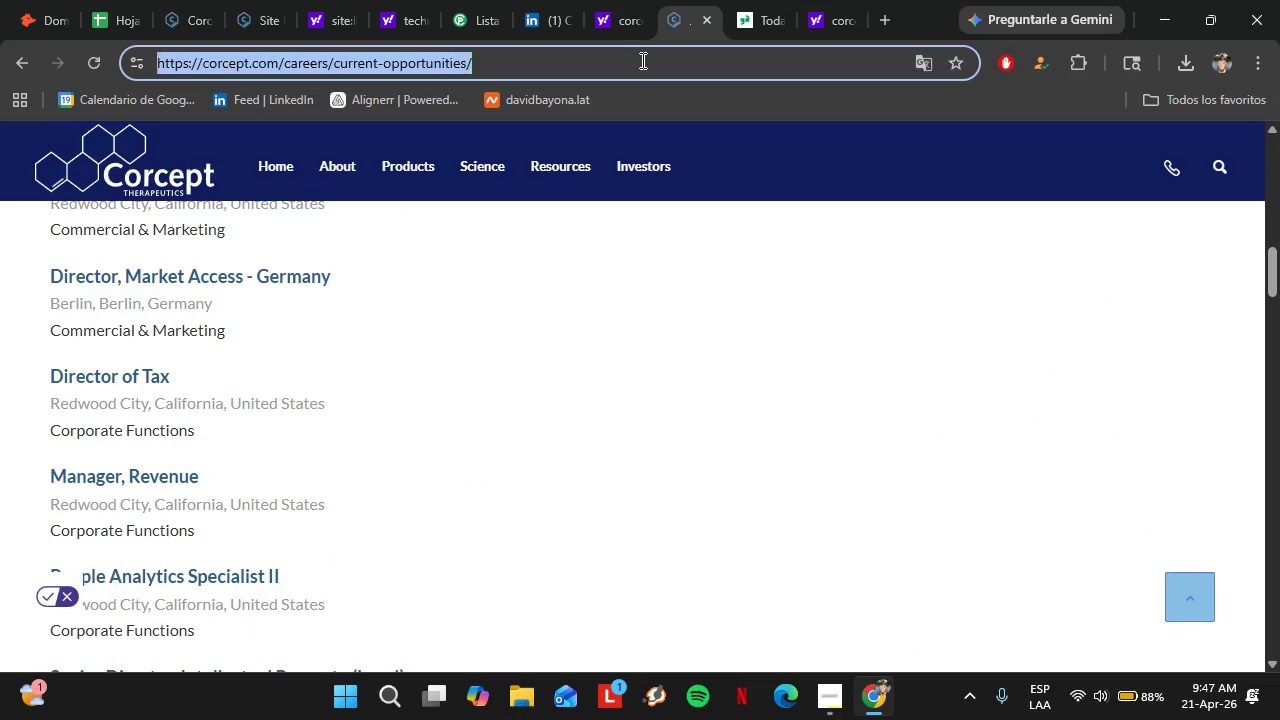 
triple_click([641, 60])
 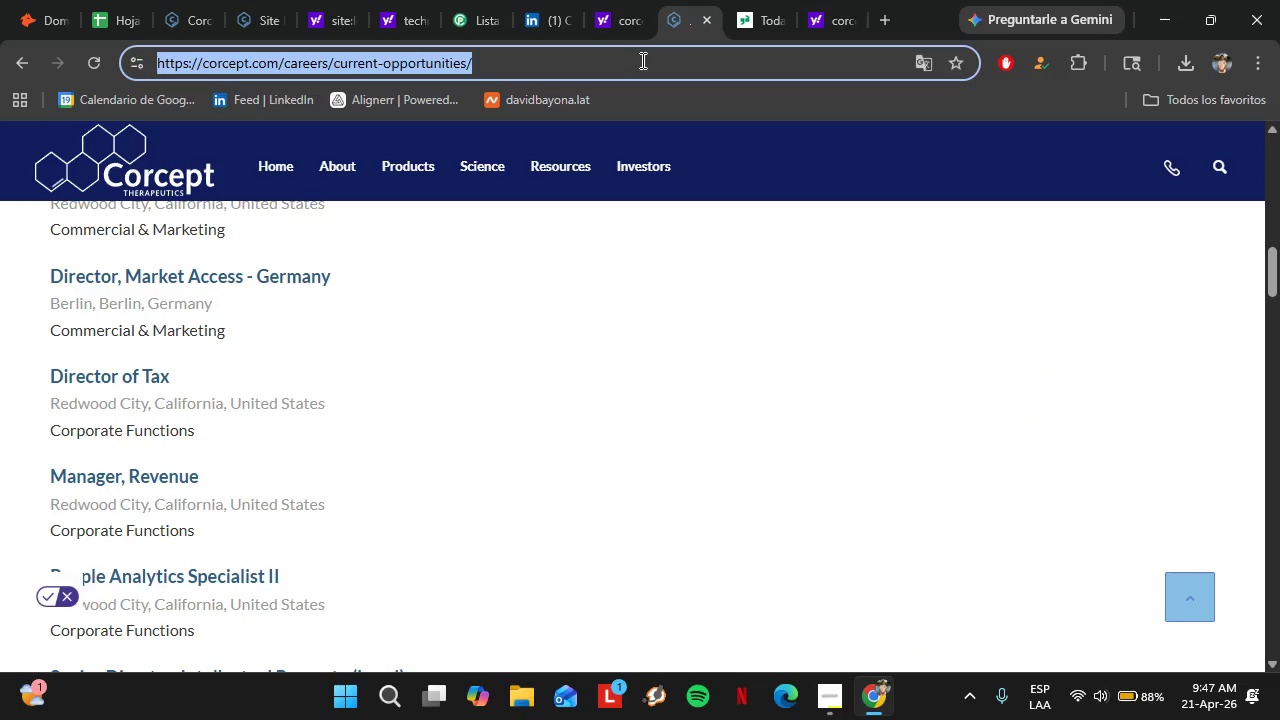 
key(Control+V)
 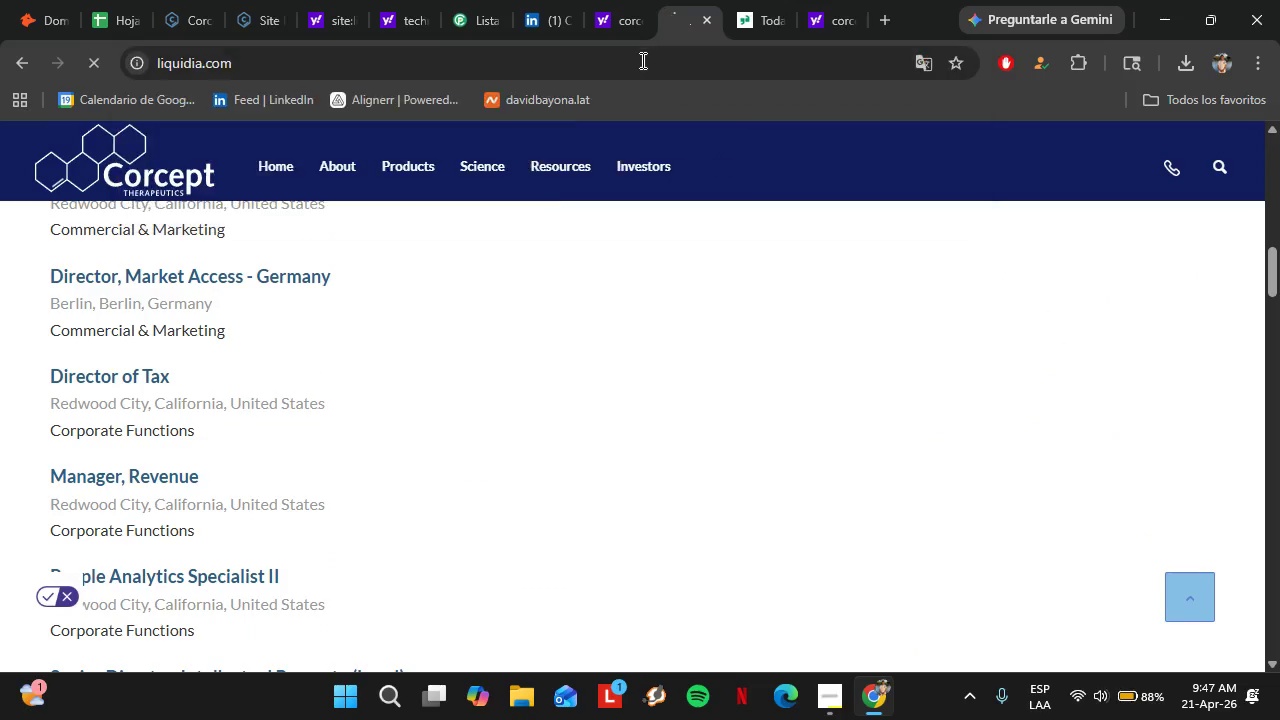 
key(Enter)
 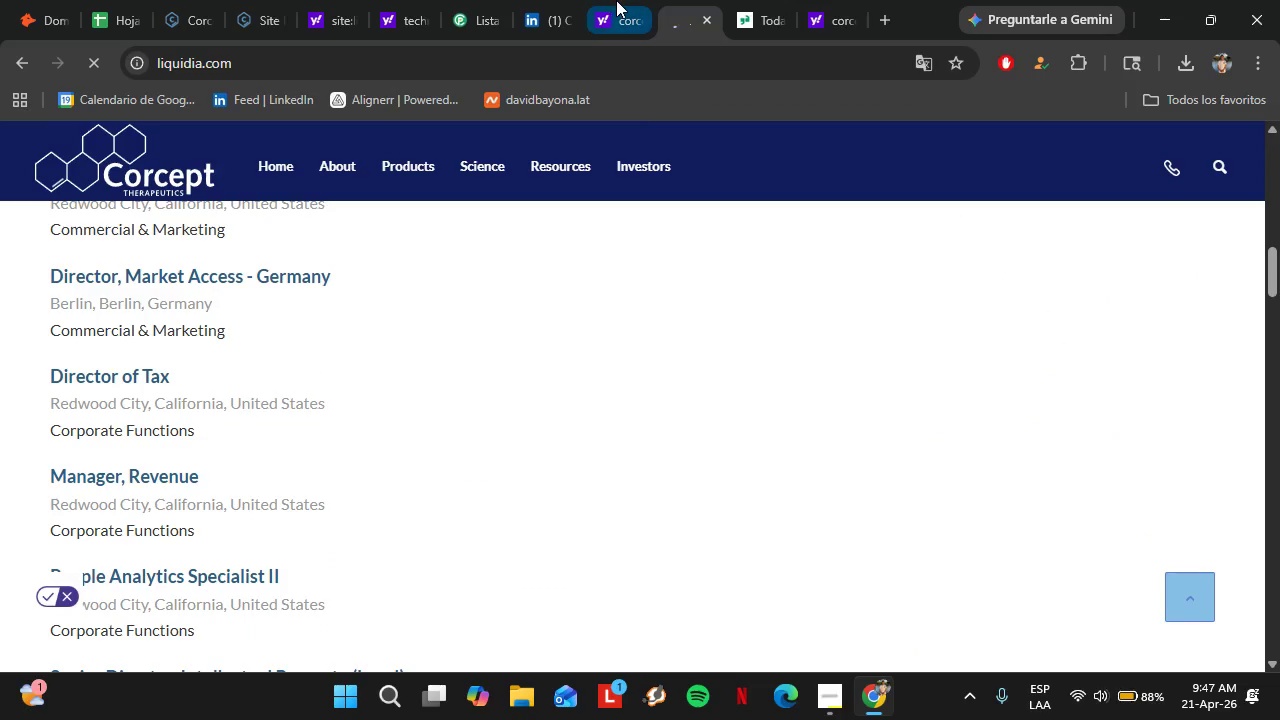 
left_click_drag(start_coordinate=[616, 0], to_coordinate=[712, 0])
 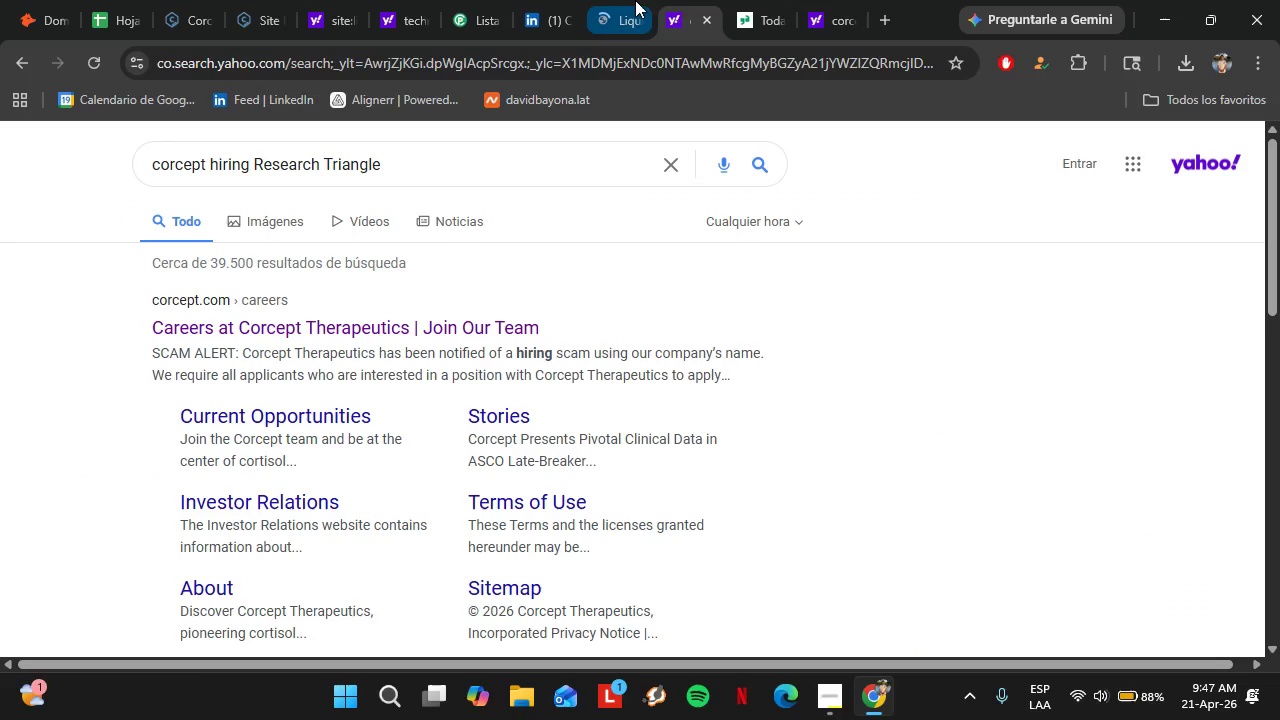 
left_click([602, 0])
 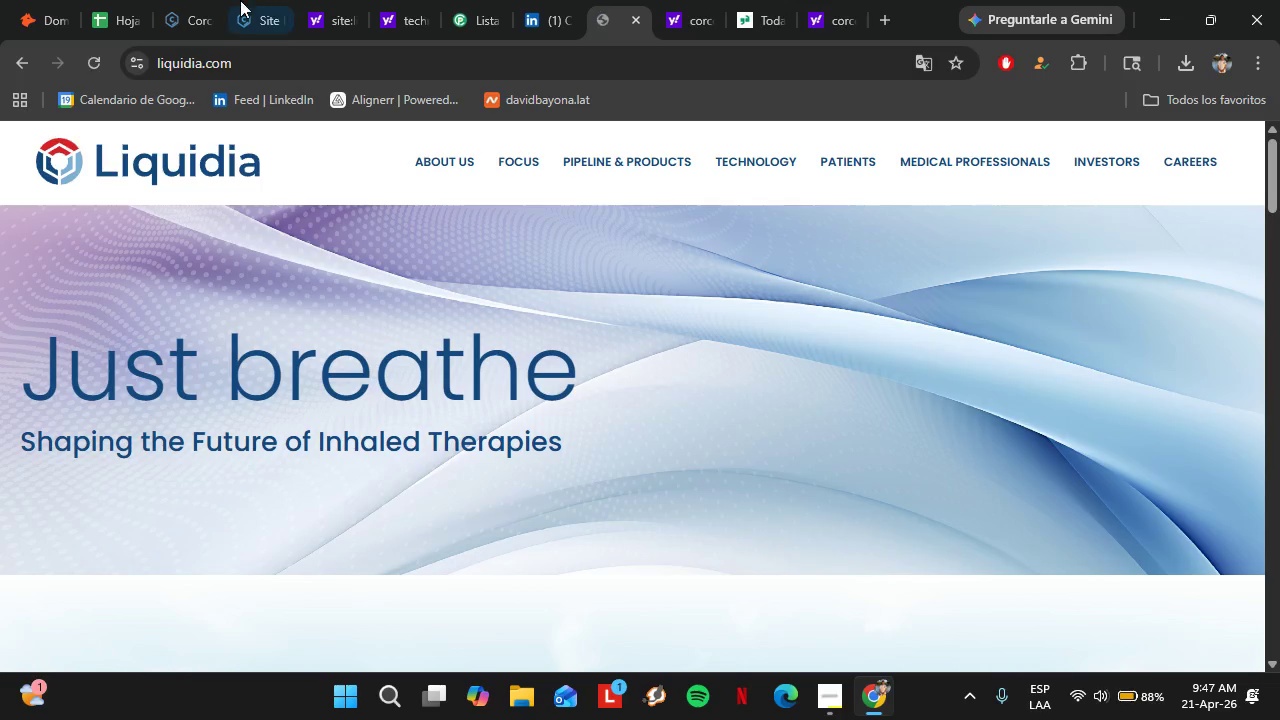 
left_click([225, 9])
 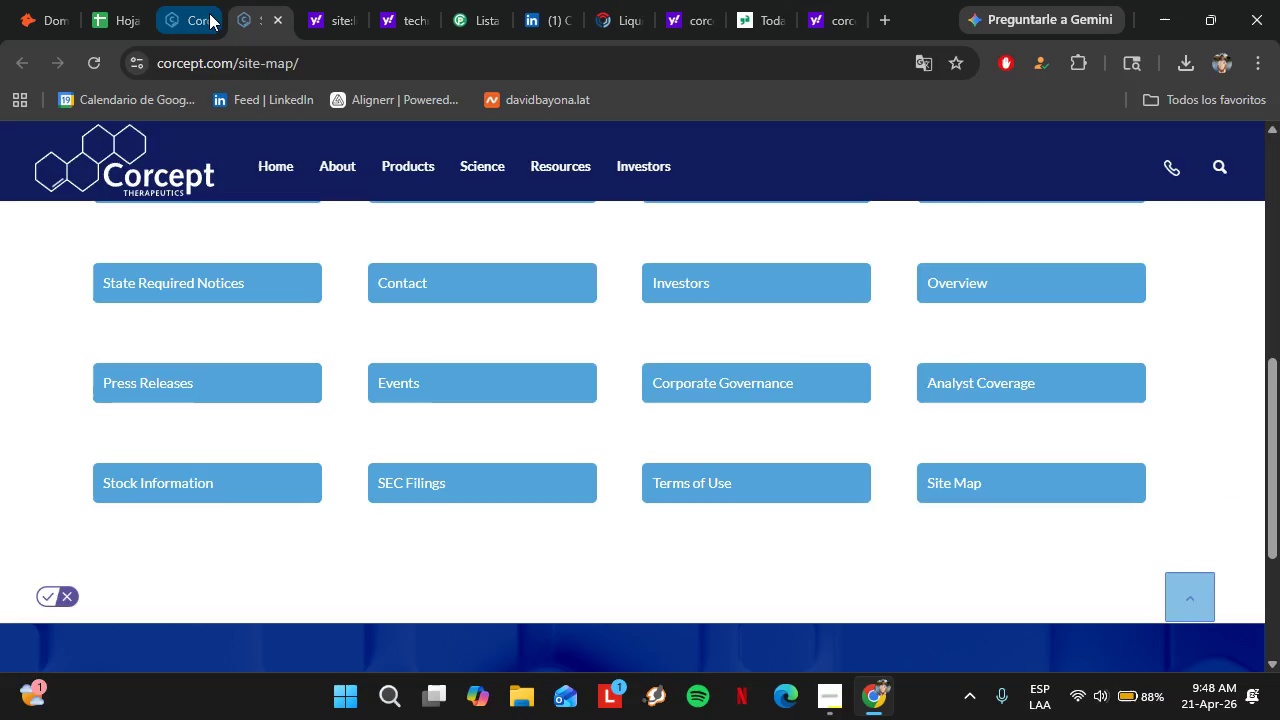 
left_click([209, 13])
 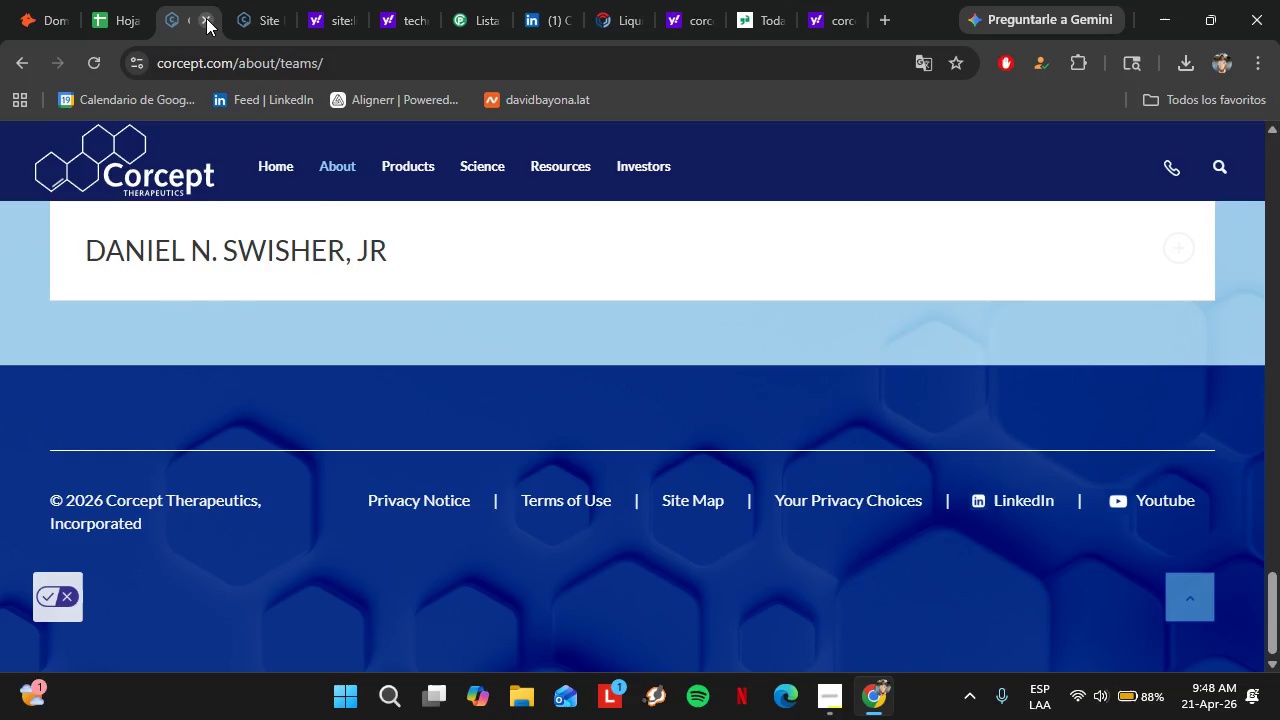 
left_click([206, 18])
 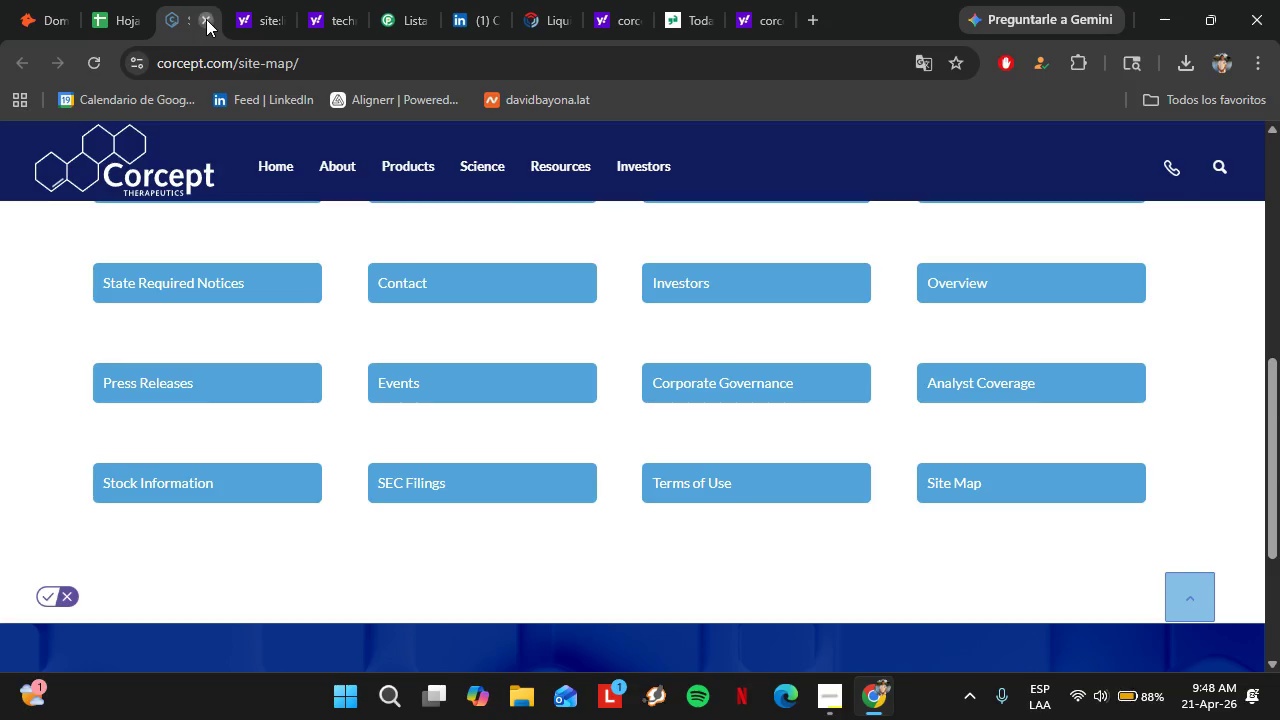 
left_click([206, 18])
 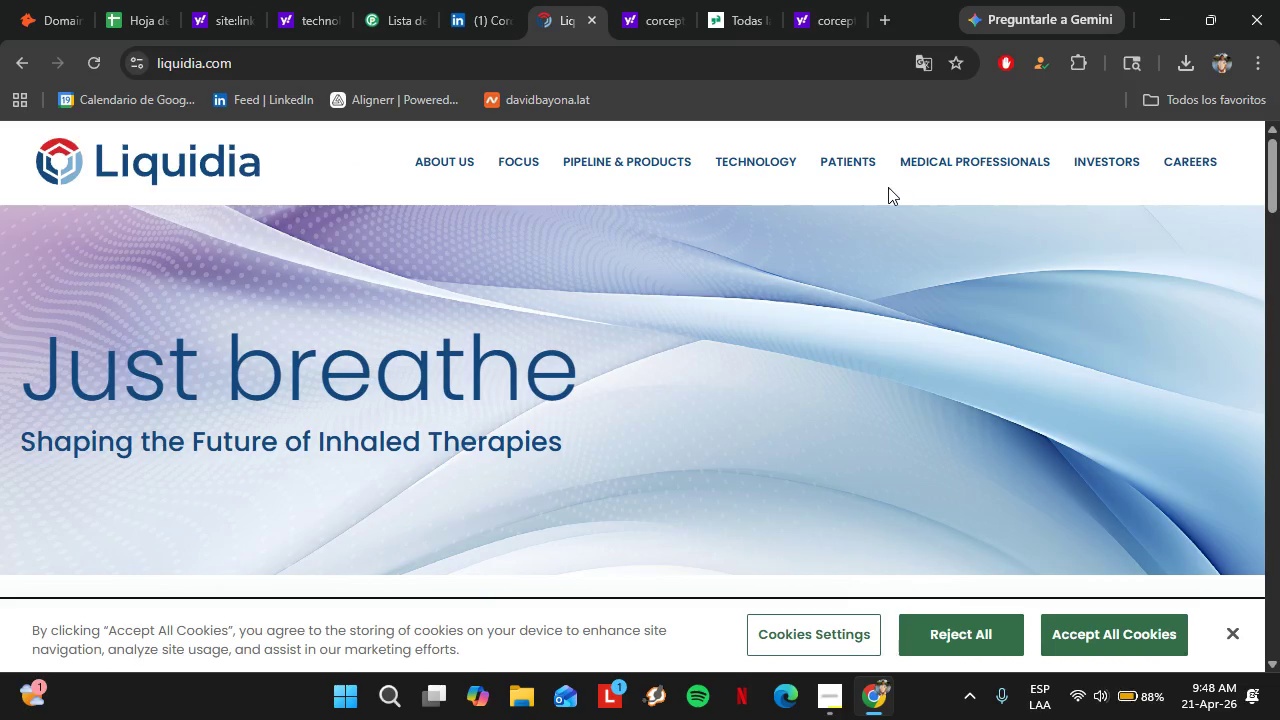 
wait(5.06)
 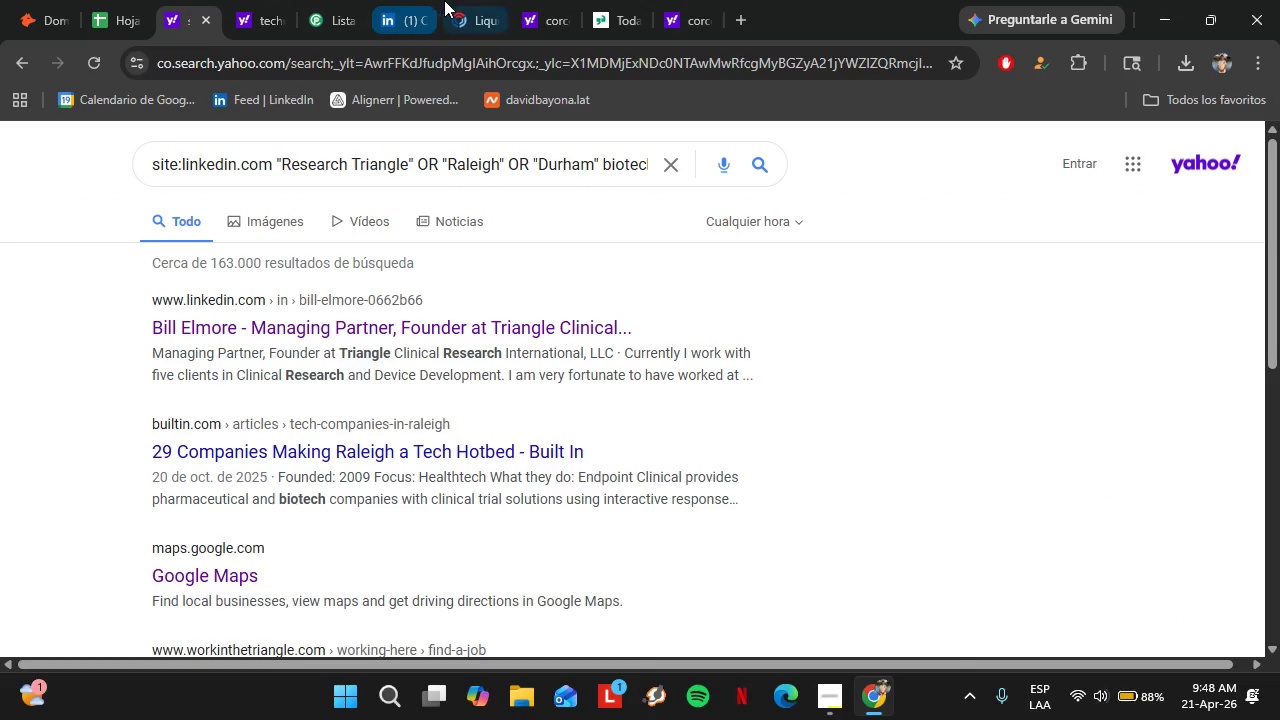 
left_click([1188, 161])
 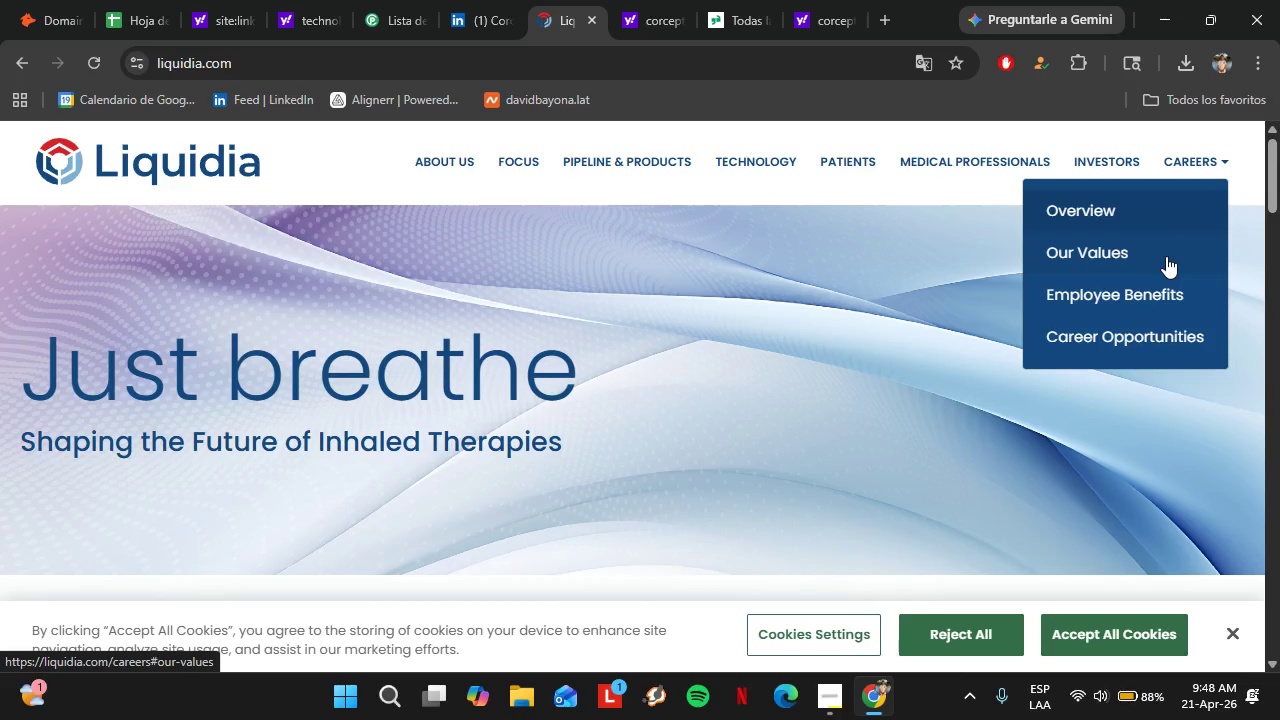 
left_click([1148, 337])
 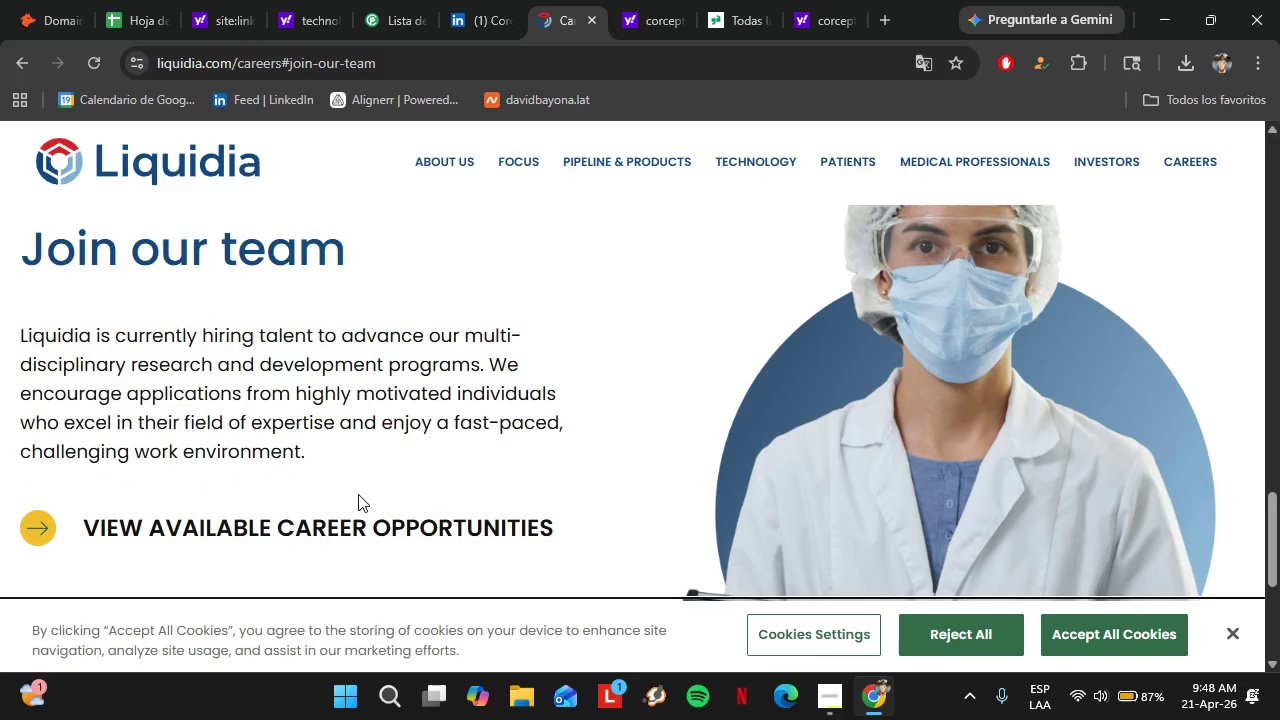 
wait(15.14)
 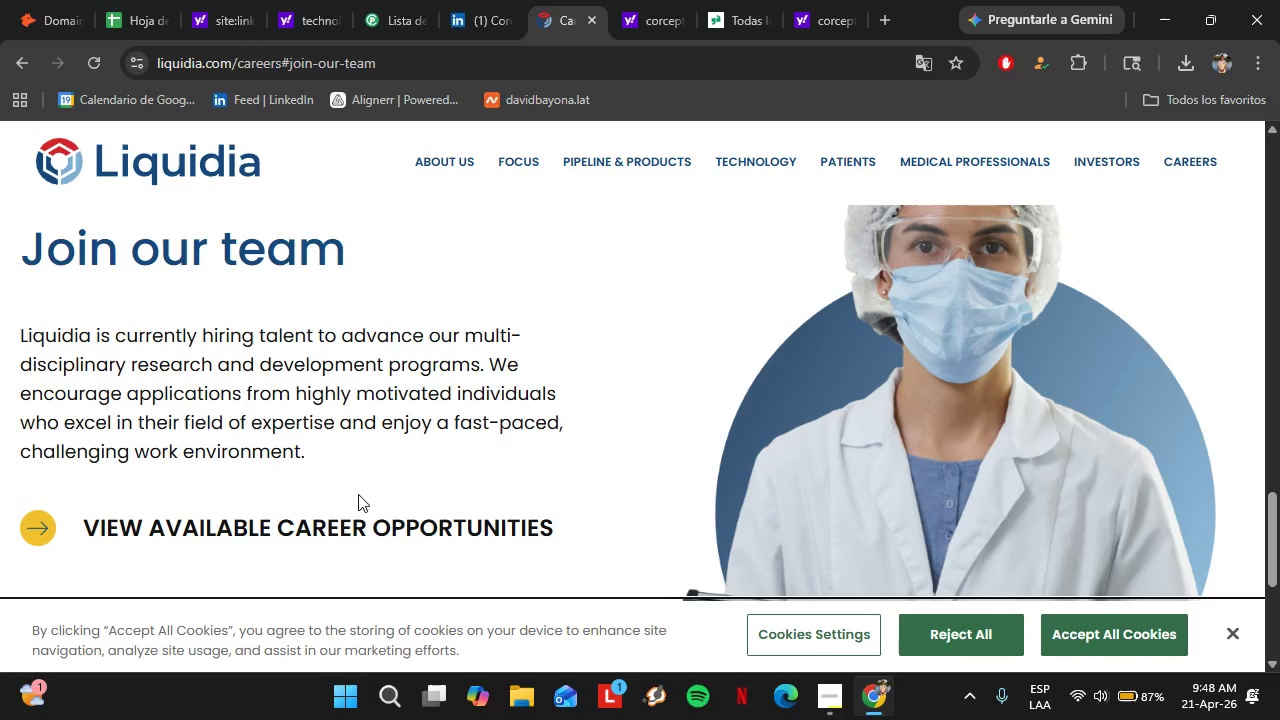 
left_click([349, 12])
 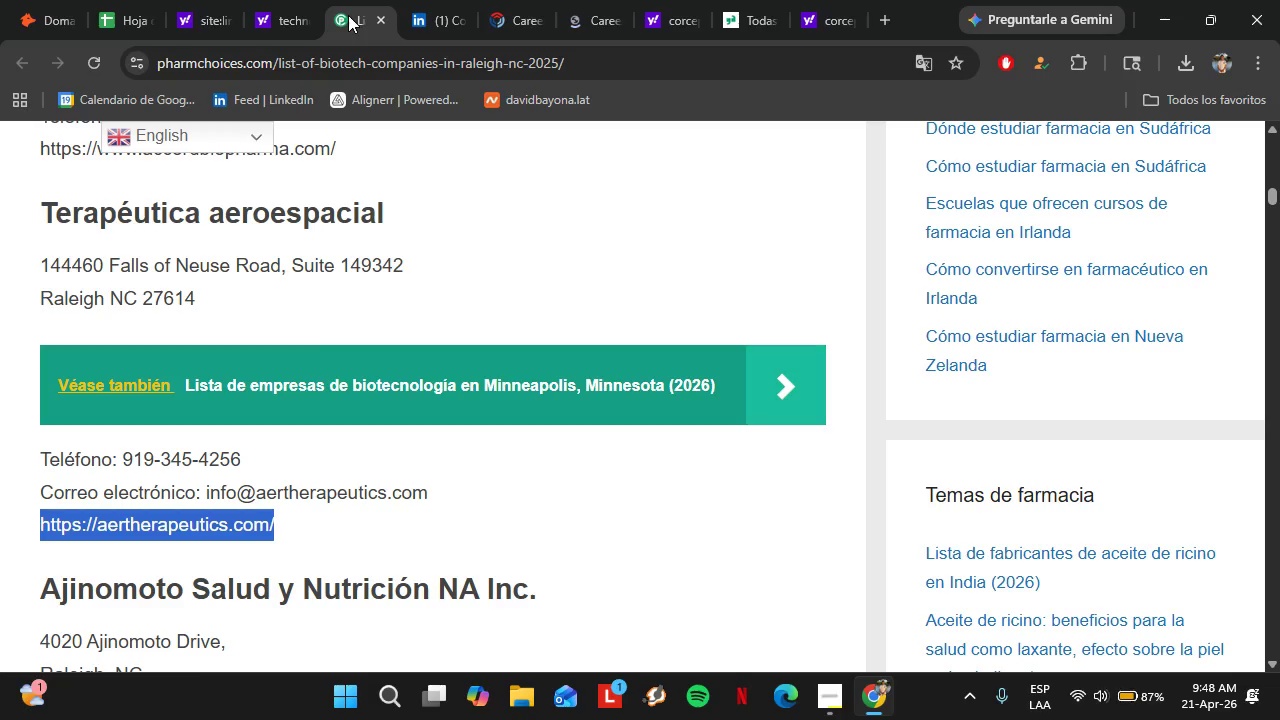 
scroll: coordinate [316, 304], scroll_direction: down, amount: 2.0
 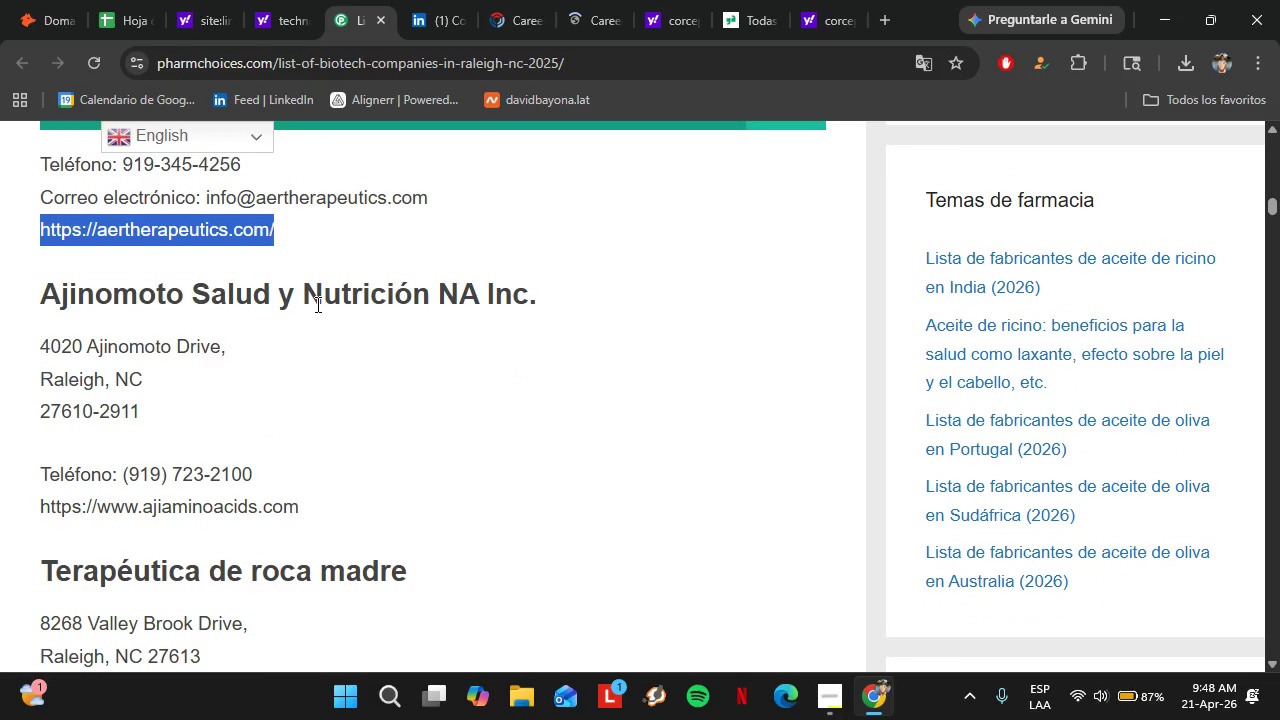 
scroll: coordinate [316, 304], scroll_direction: up, amount: 2.0
 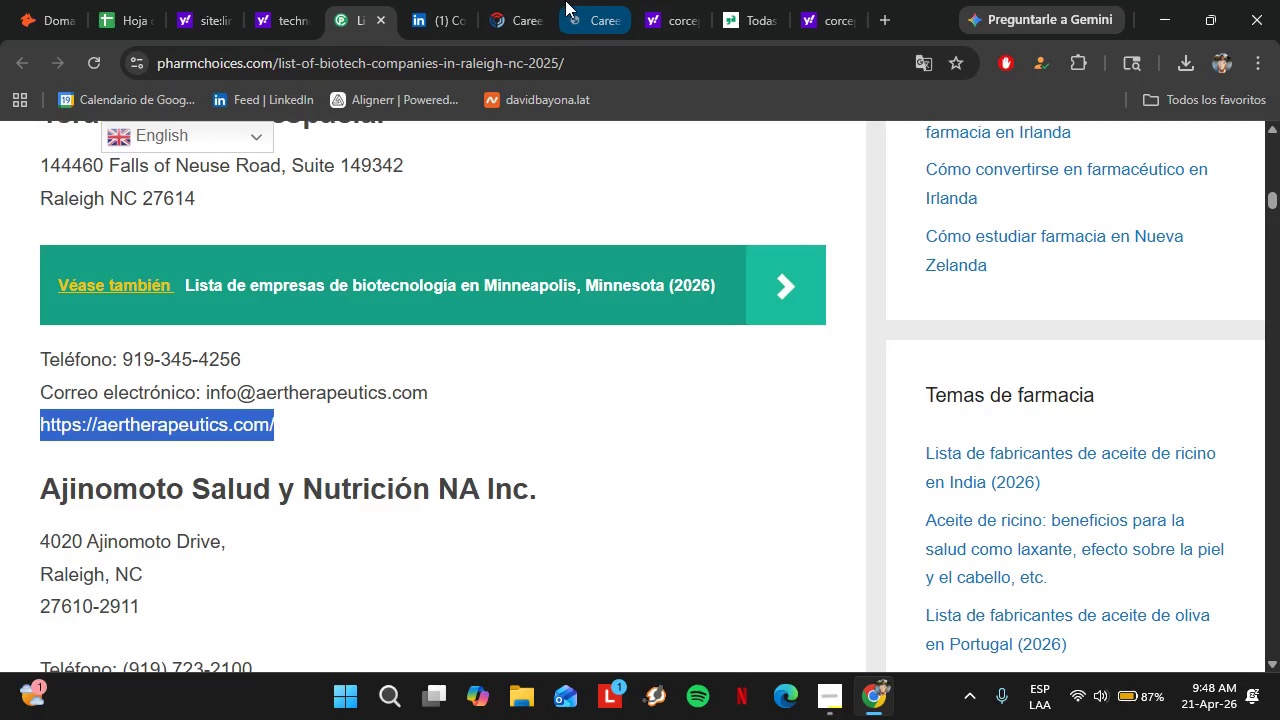 
left_click([564, 0])
 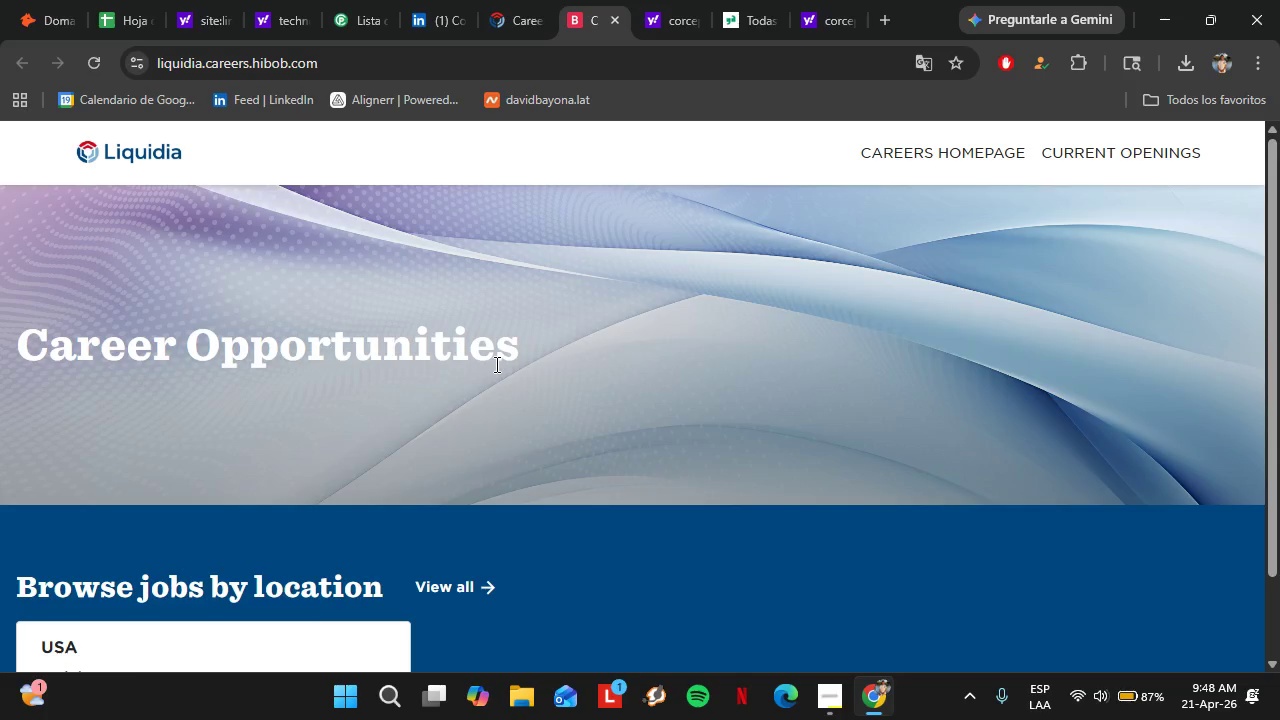 
wait(25.94)
 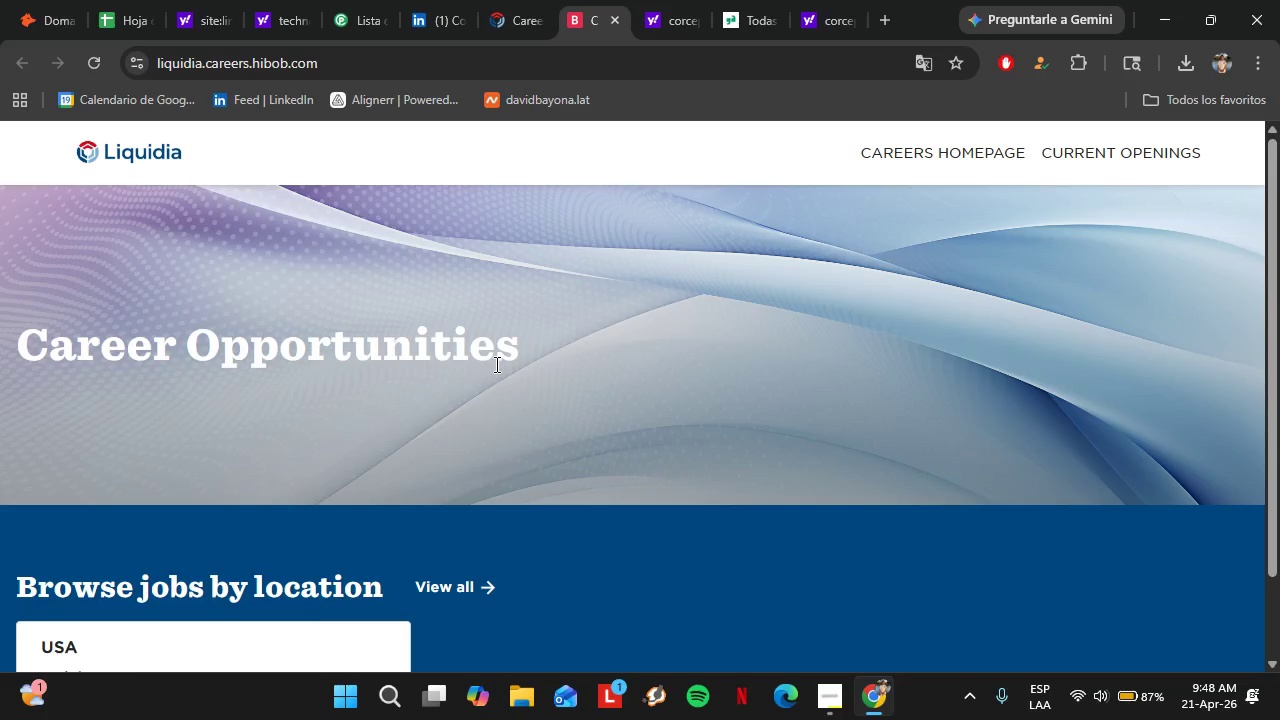 
scroll: coordinate [265, 449], scroll_direction: down, amount: 6.0
 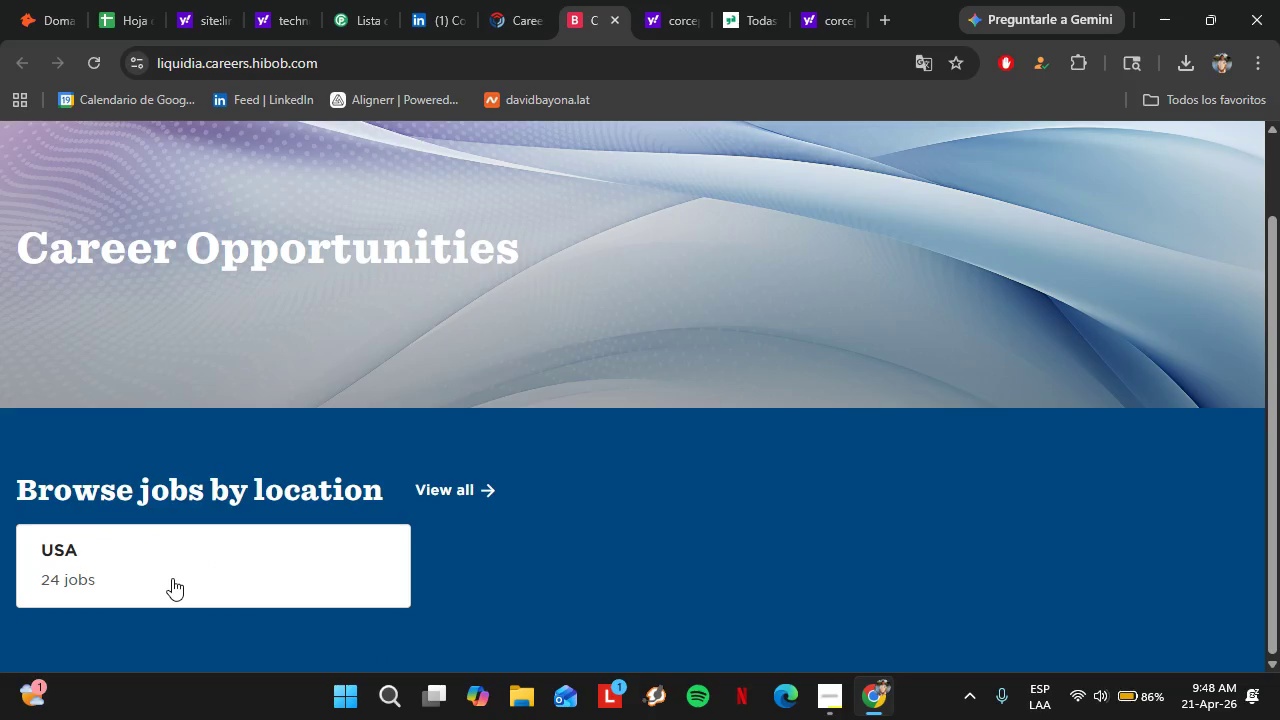 
left_click([172, 578])
 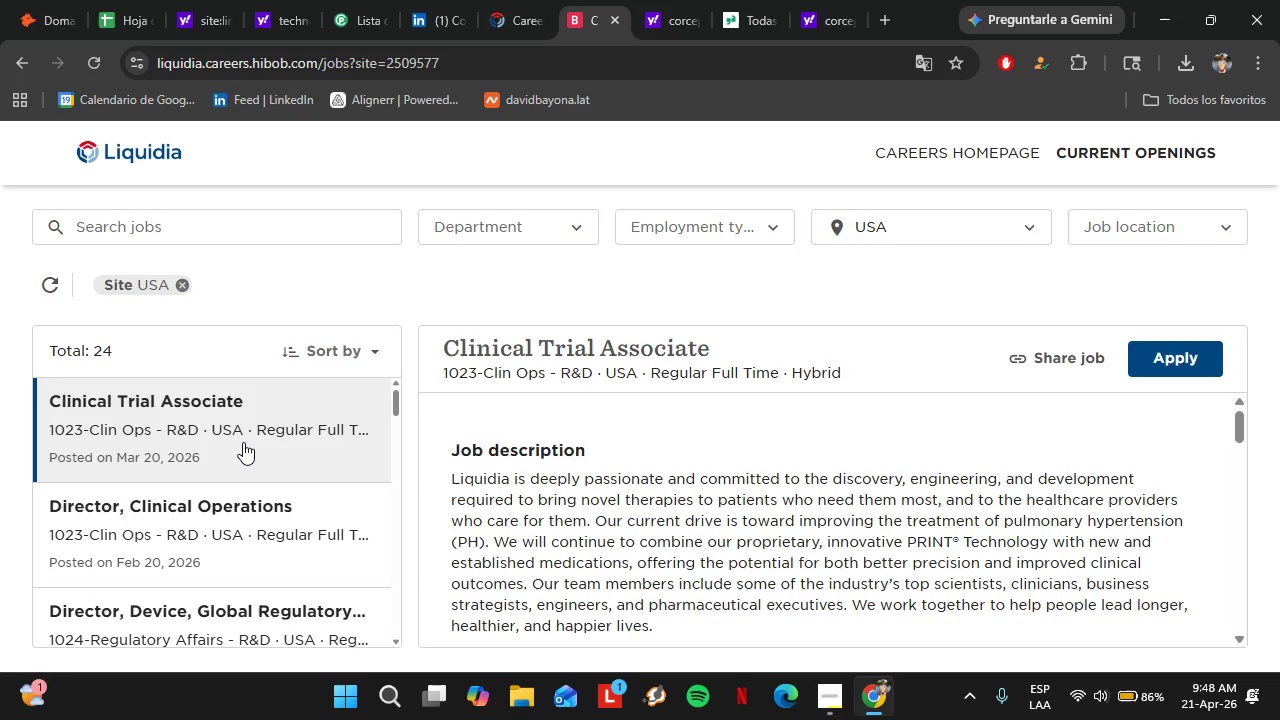 
scroll: coordinate [243, 442], scroll_direction: down, amount: 2.0
 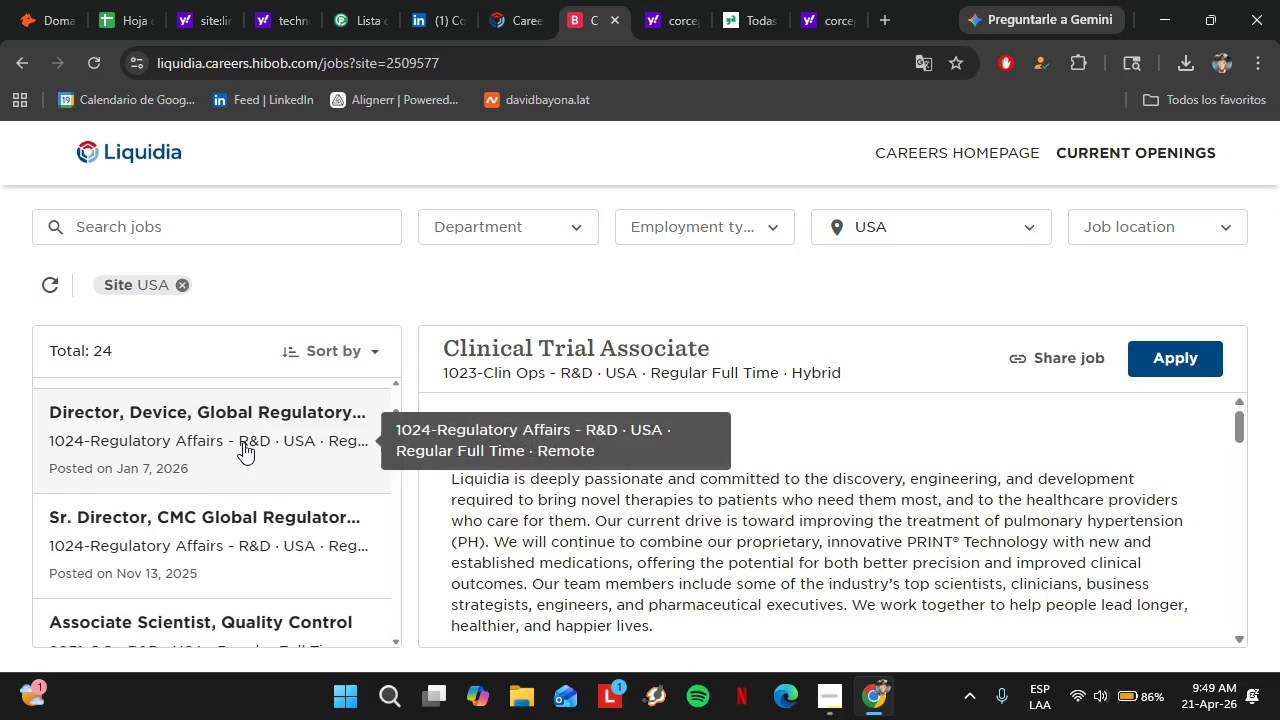 
scroll: coordinate [243, 441], scroll_direction: up, amount: 3.0
 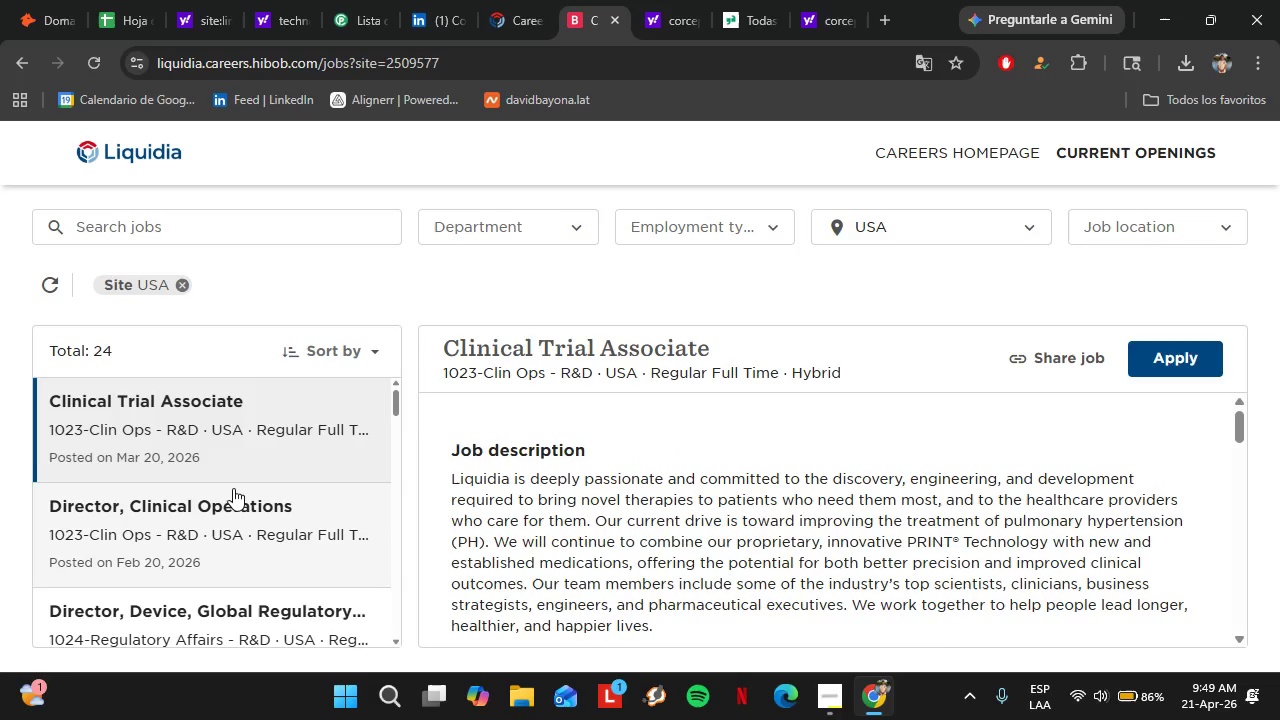 
left_click([233, 488])
 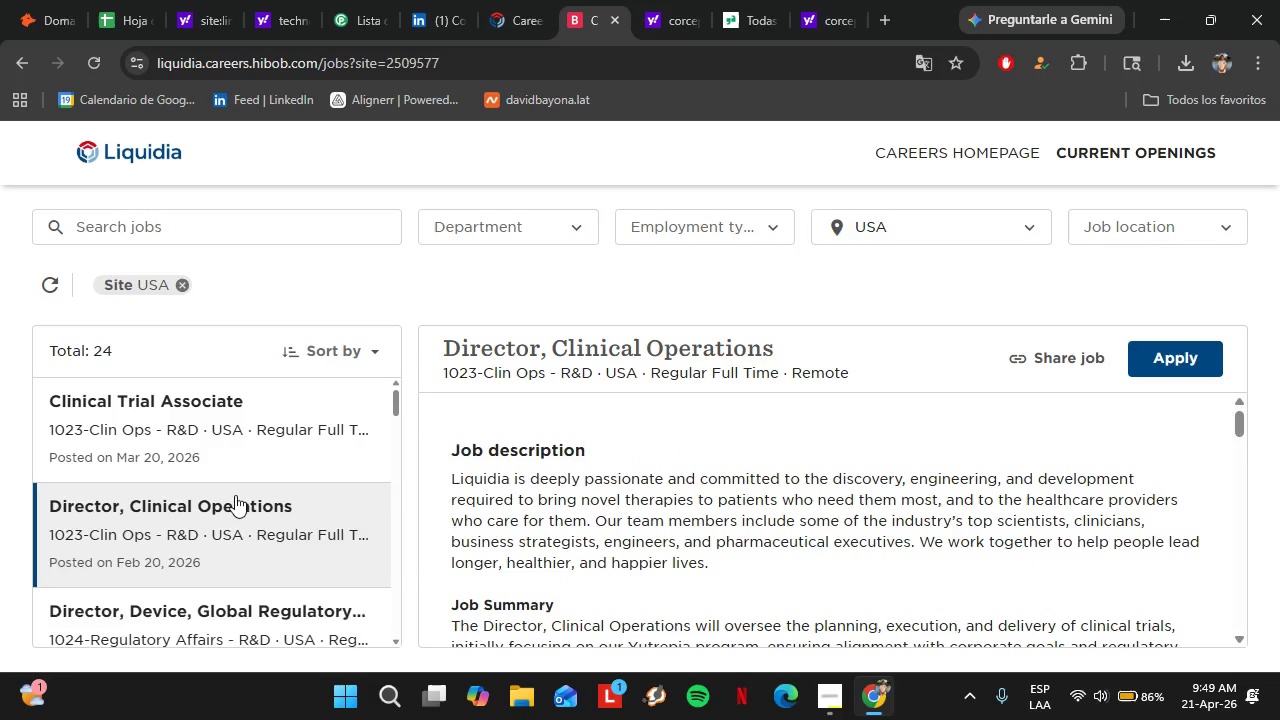 
scroll: coordinate [235, 495], scroll_direction: down, amount: 1.0
 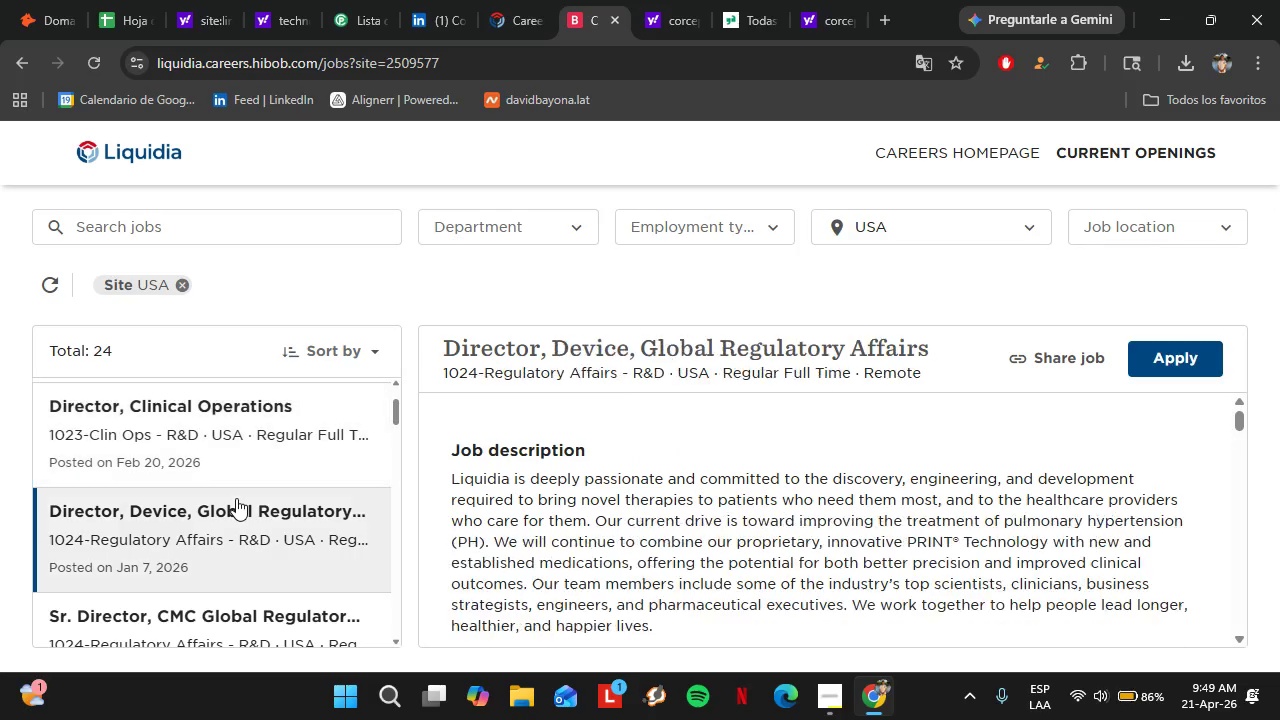 
left_click([236, 498])
 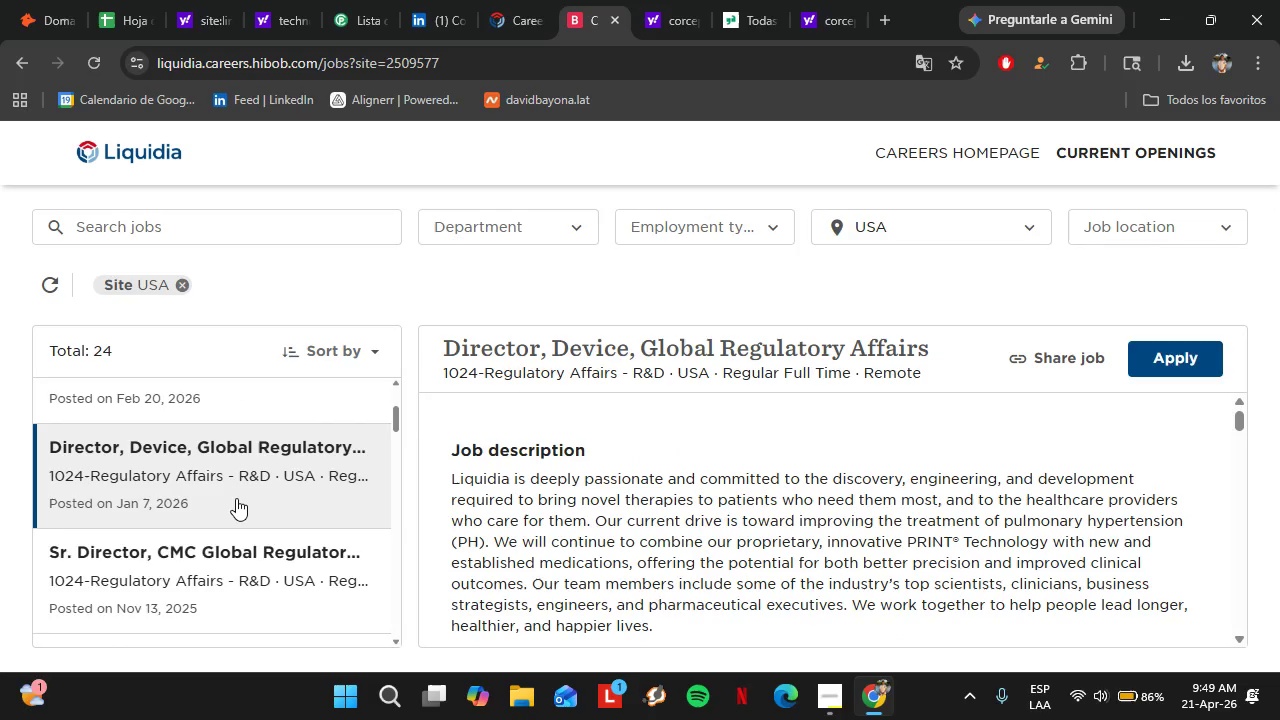 
left_click([236, 493])
 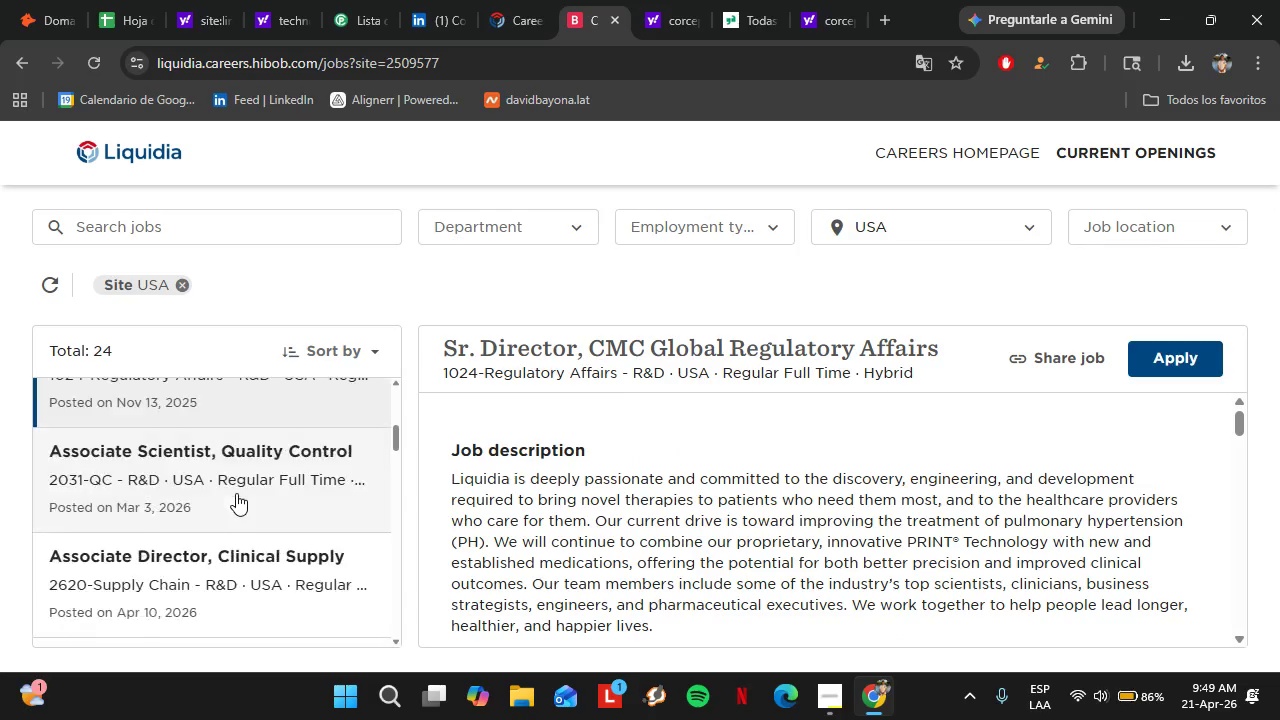 
scroll: coordinate [236, 493], scroll_direction: down, amount: 4.0
 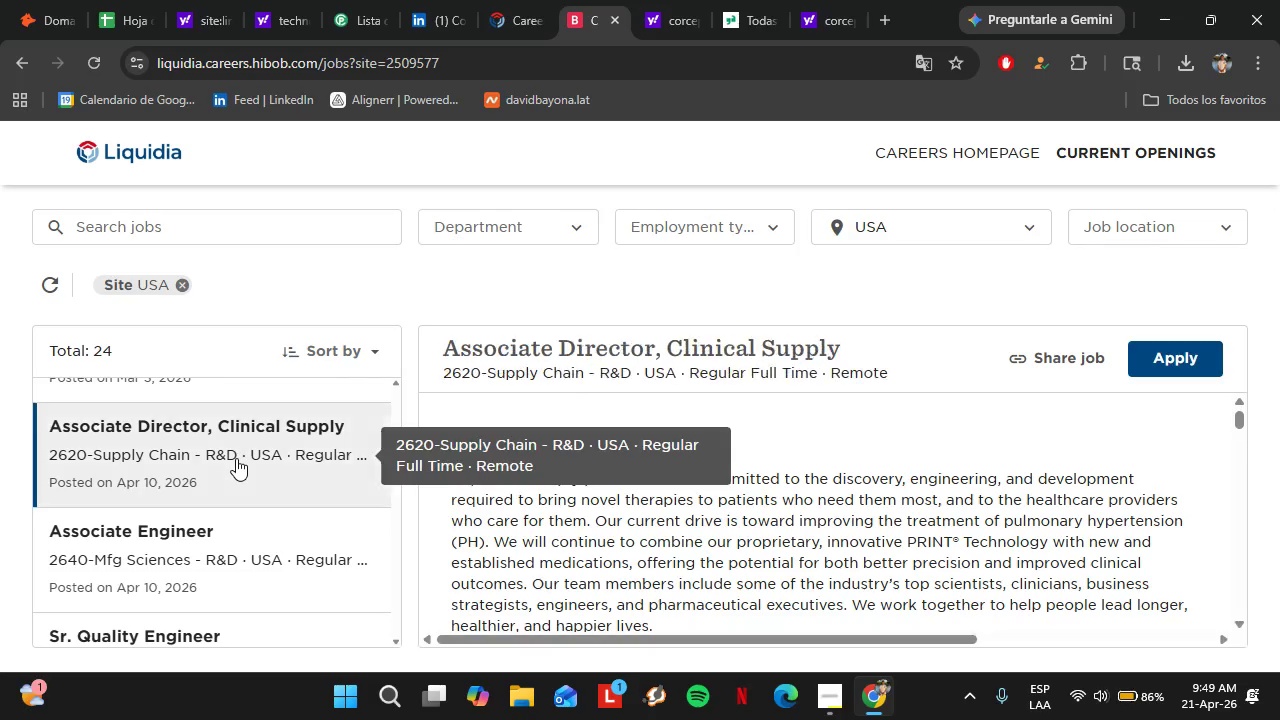 
left_click([236, 458])
 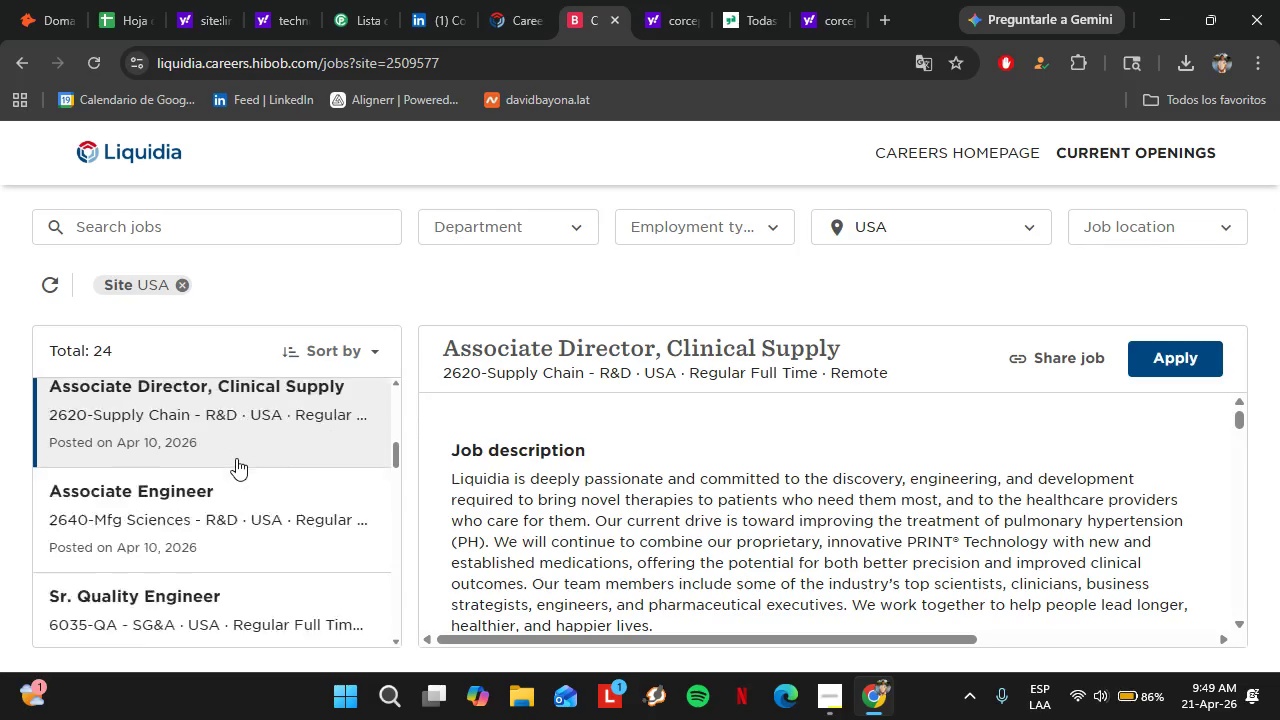 
left_click([236, 457])
 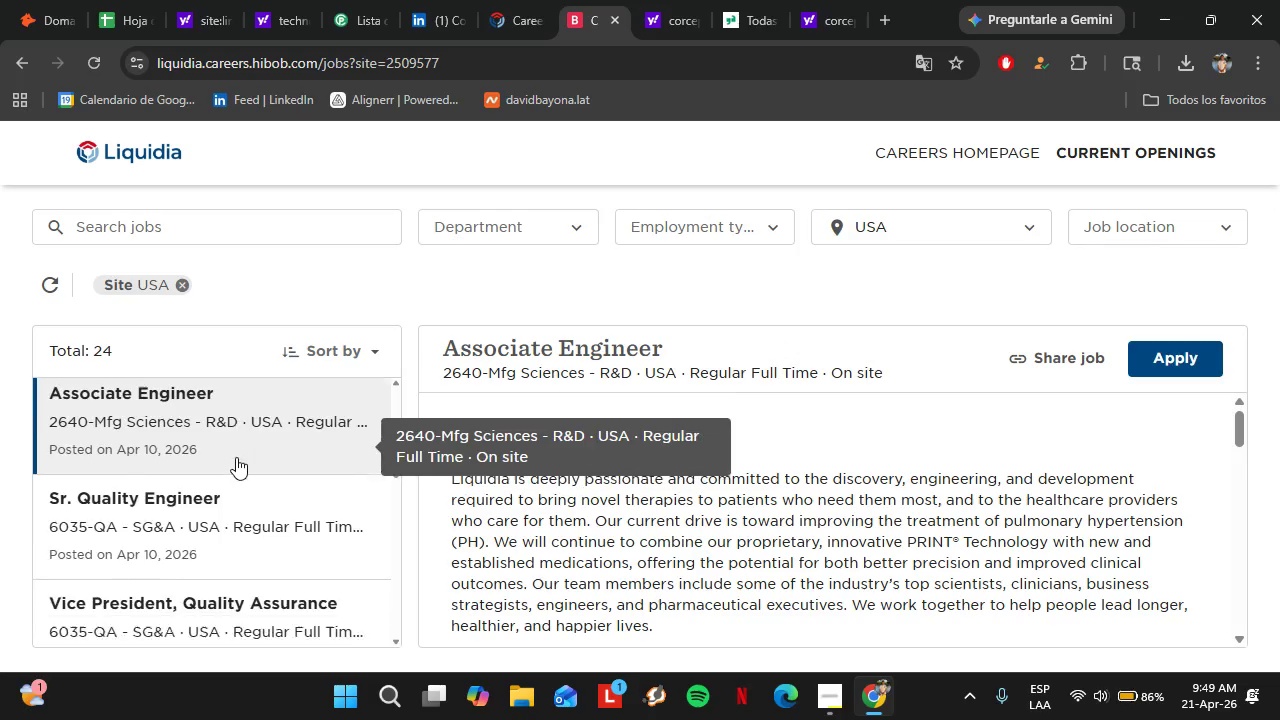 
scroll: coordinate [236, 458], scroll_direction: down, amount: 1.0
 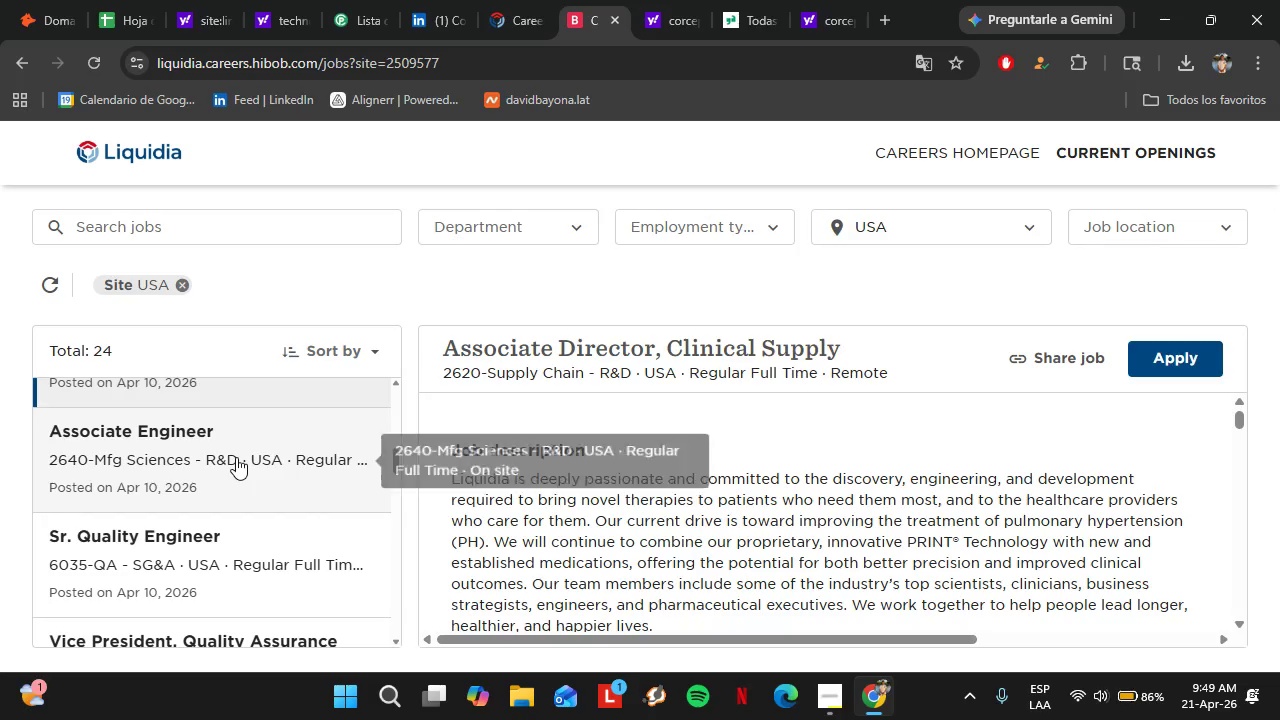 
left_click([237, 457])
 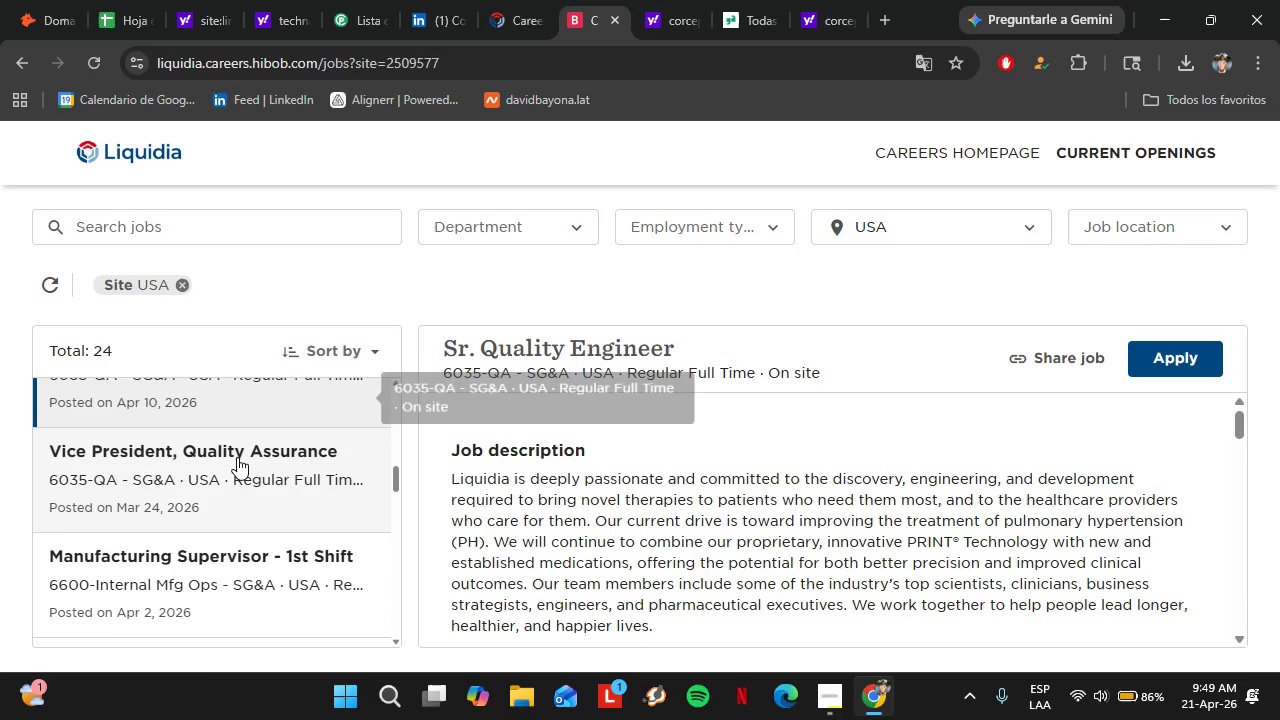 
scroll: coordinate [237, 457], scroll_direction: down, amount: 2.0
 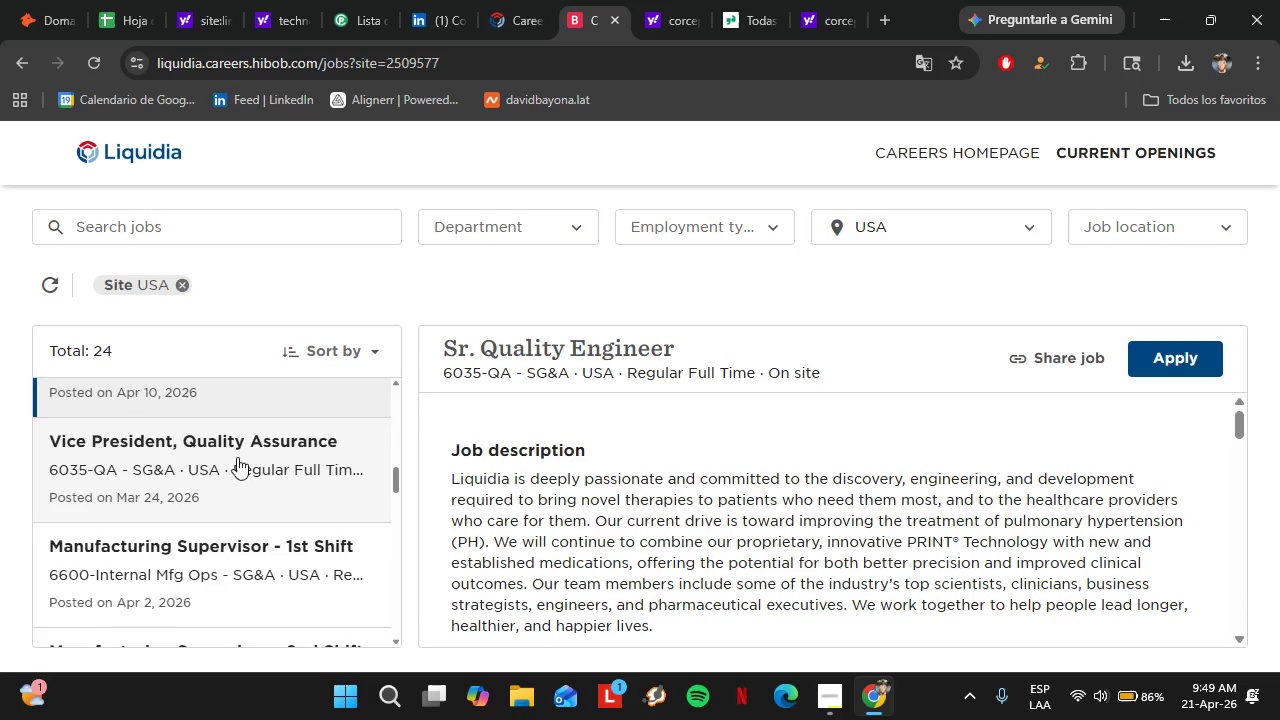 
scroll: coordinate [237, 457], scroll_direction: up, amount: 2.0
 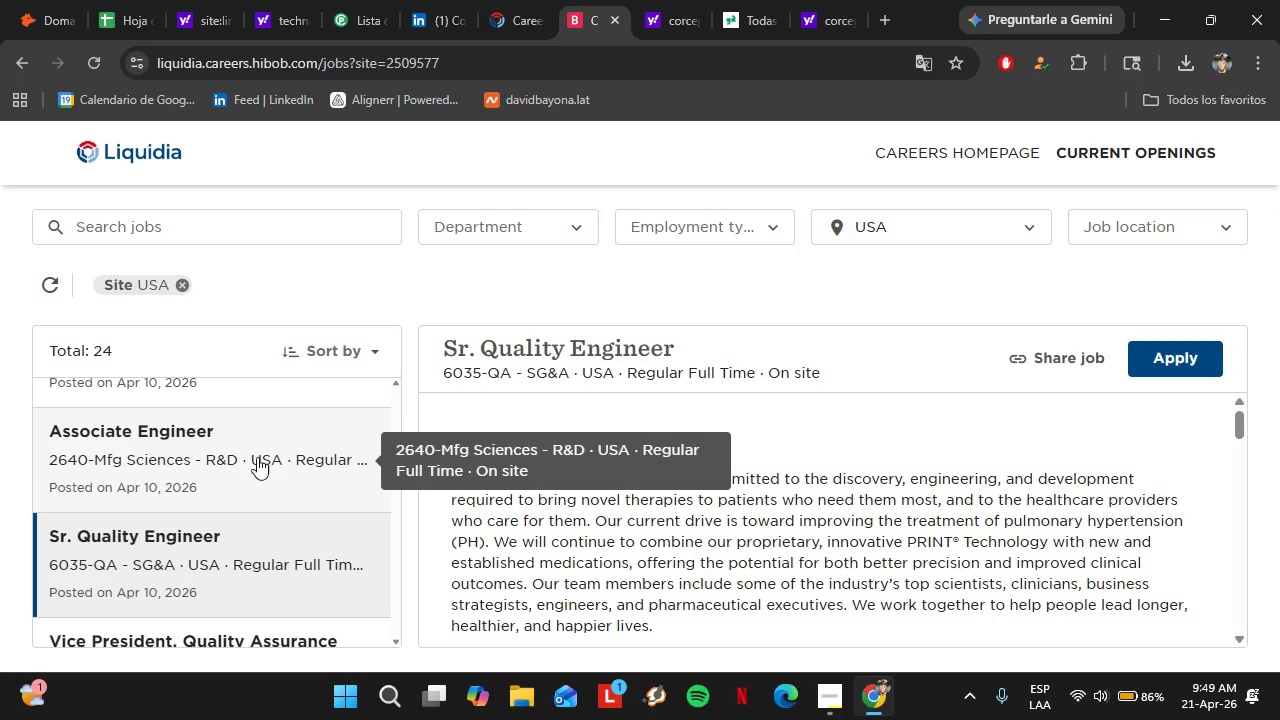 
scroll: coordinate [710, 445], scroll_direction: down, amount: 6.0
 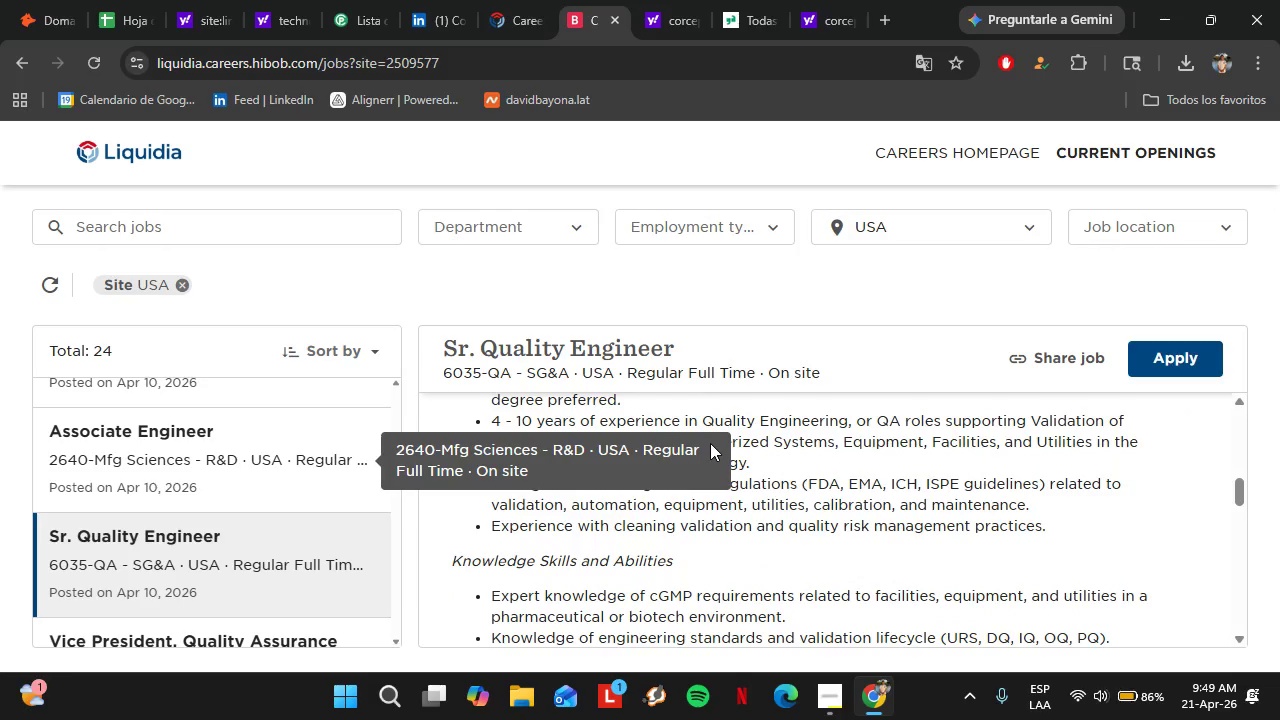 
scroll: coordinate [710, 443], scroll_direction: up, amount: 1.0
 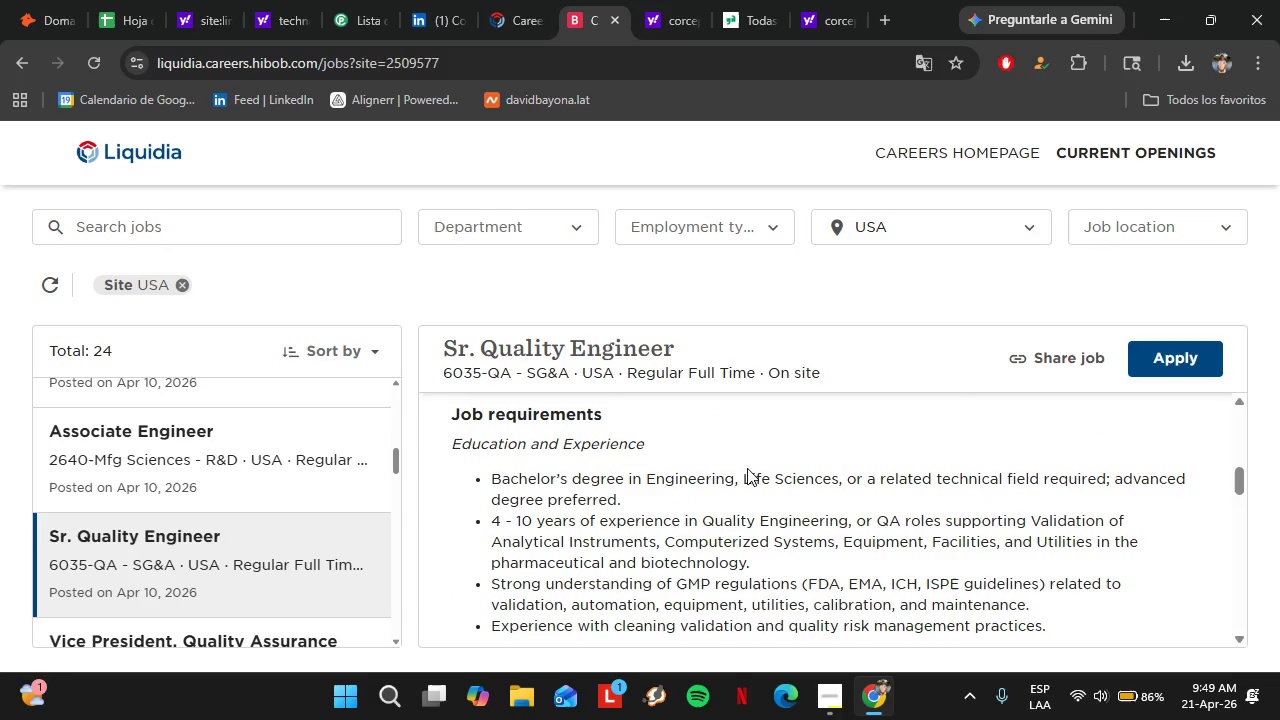 
left_click([747, 468])
 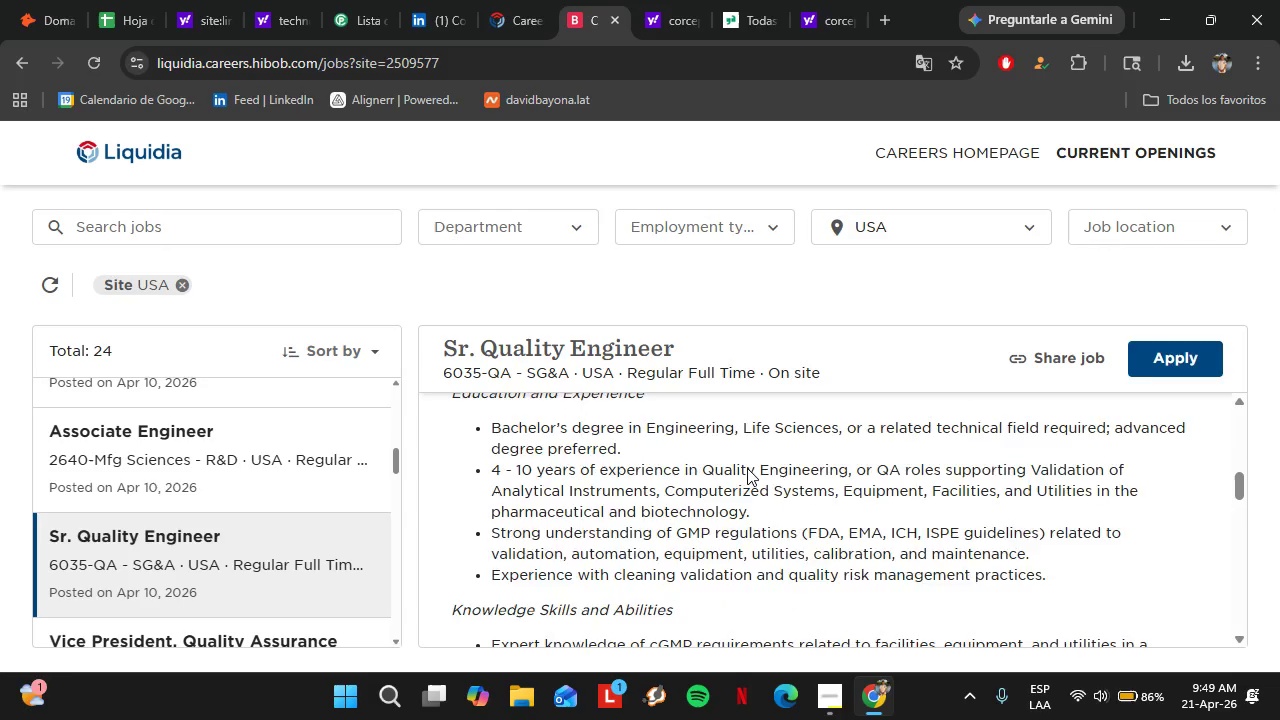 
scroll: coordinate [317, 508], scroll_direction: down, amount: 12.0
 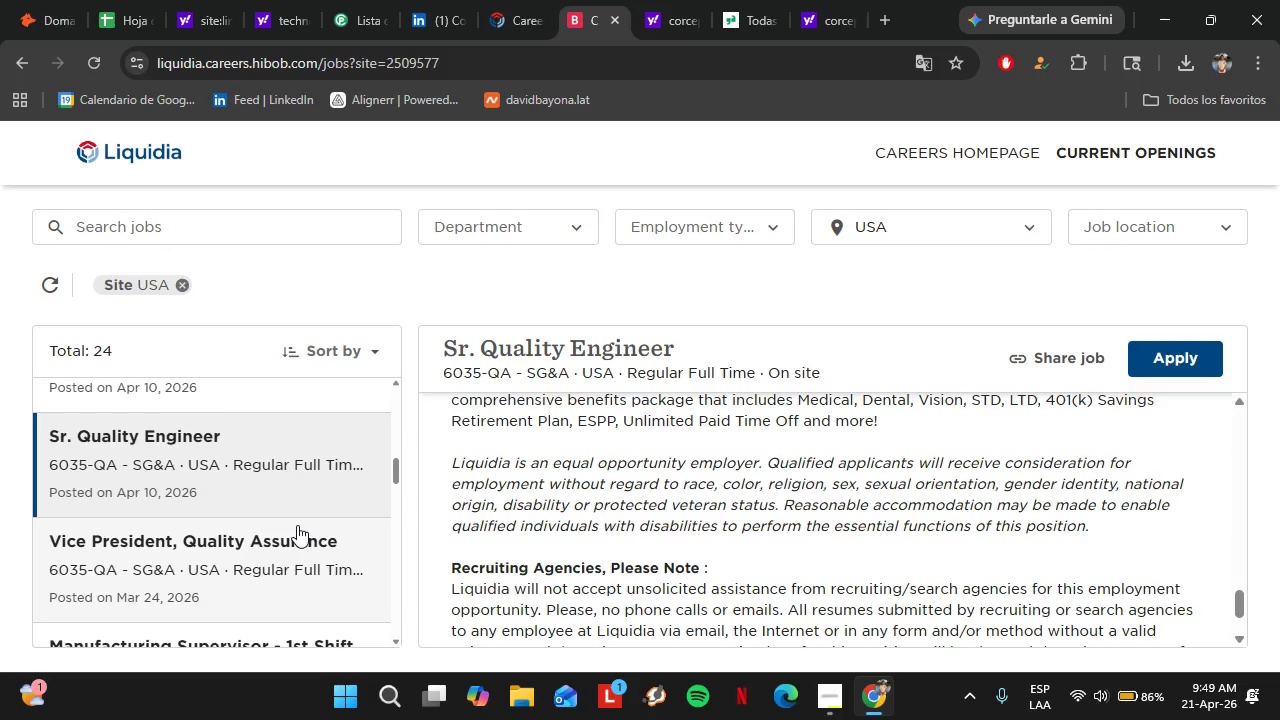 
left_click([297, 525])
 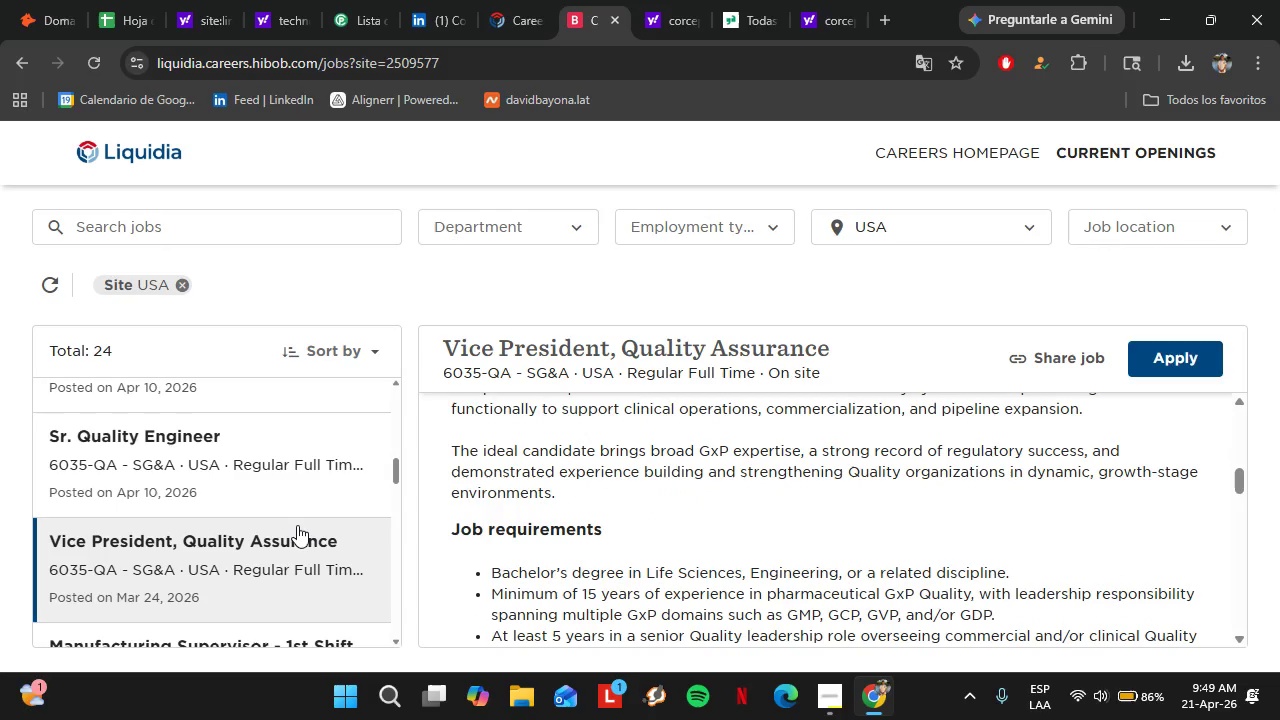 
scroll: coordinate [297, 524], scroll_direction: down, amount: 3.0
 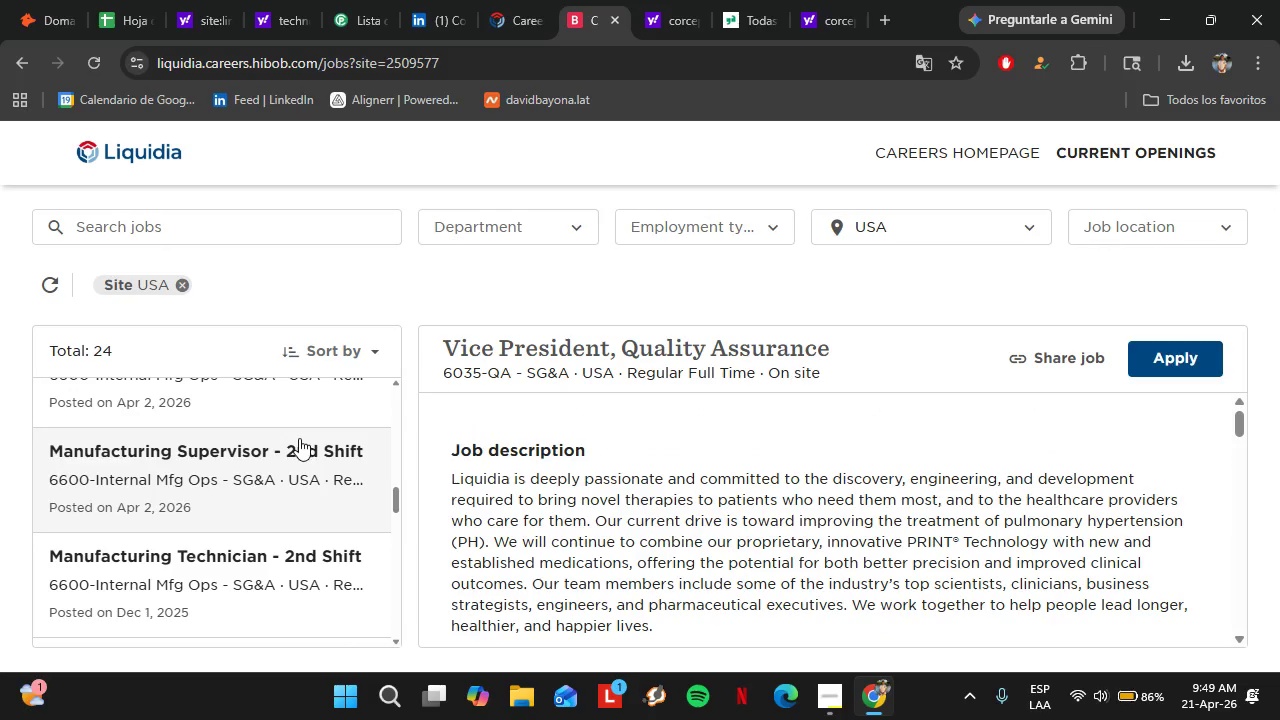 
left_click([299, 438])
 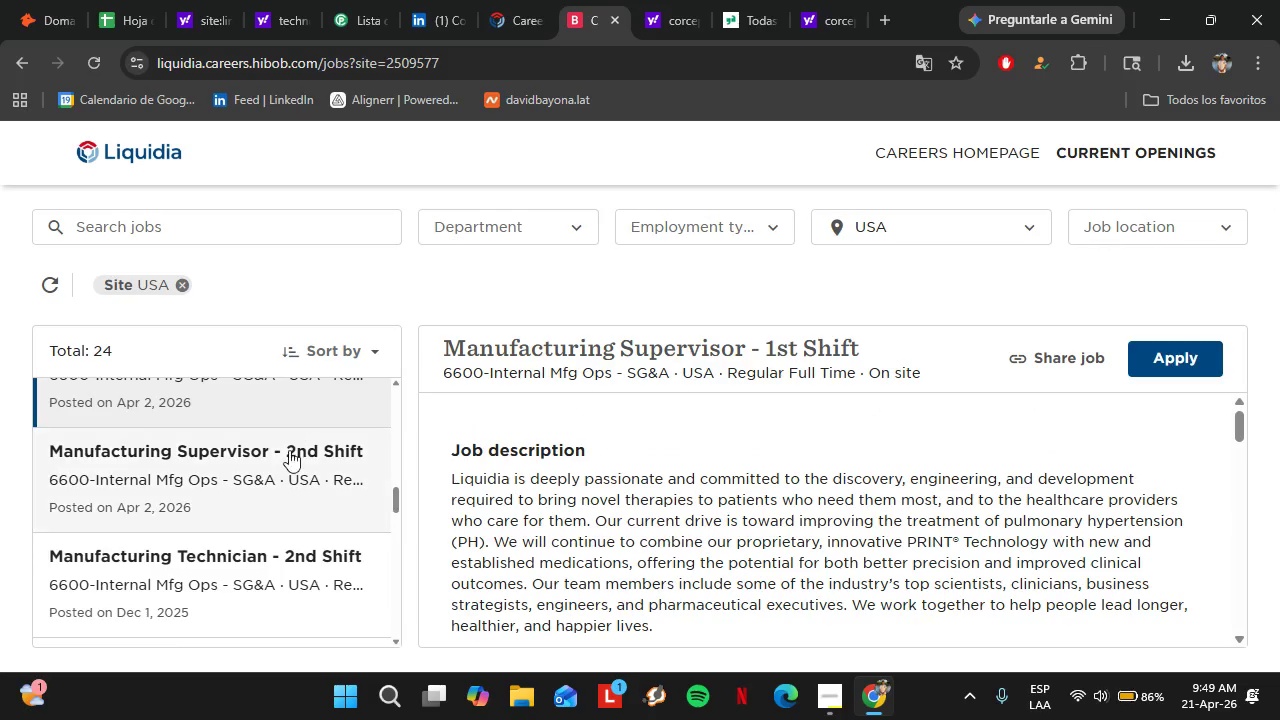 
left_click([293, 457])
 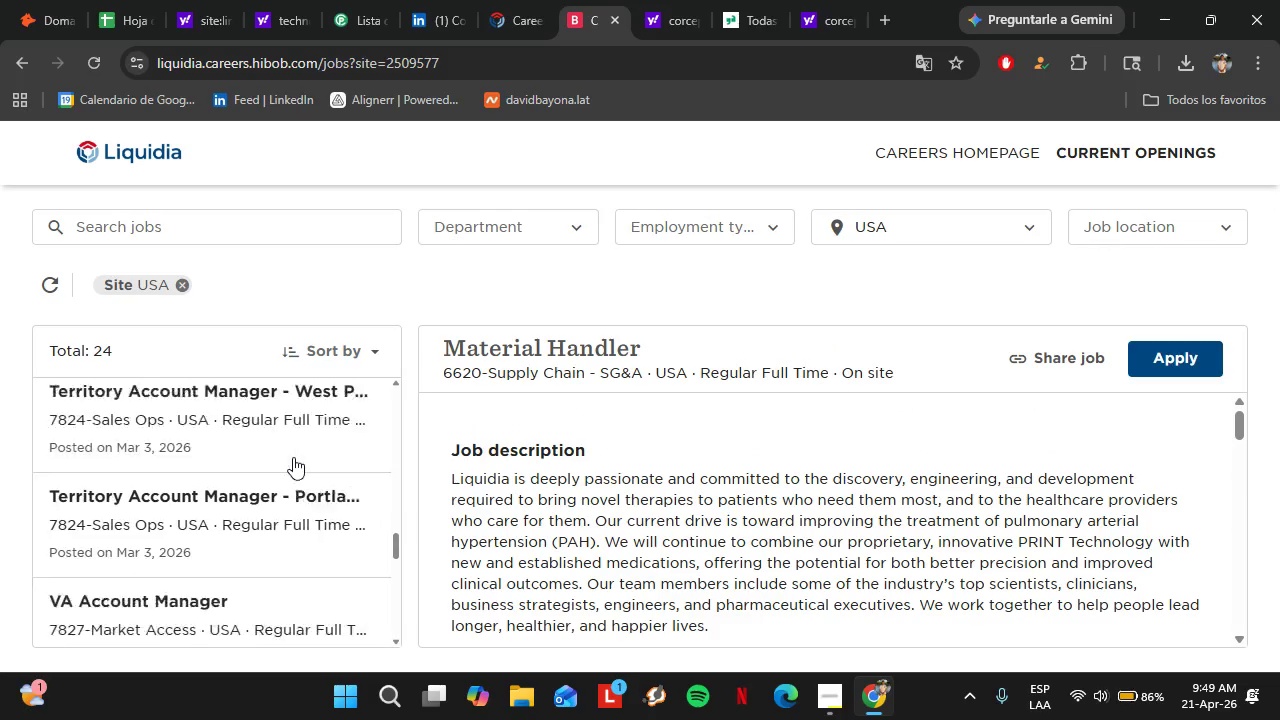 
scroll: coordinate [293, 457], scroll_direction: down, amount: 7.0
 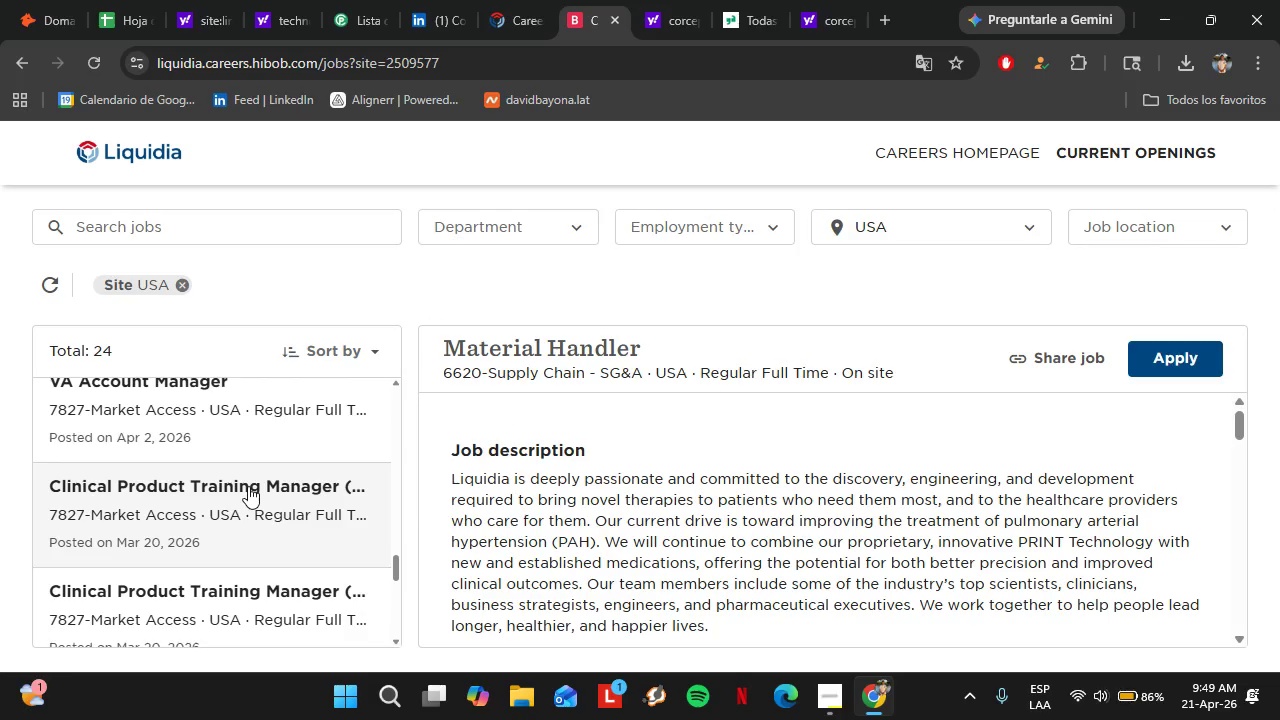 
left_click([247, 499])
 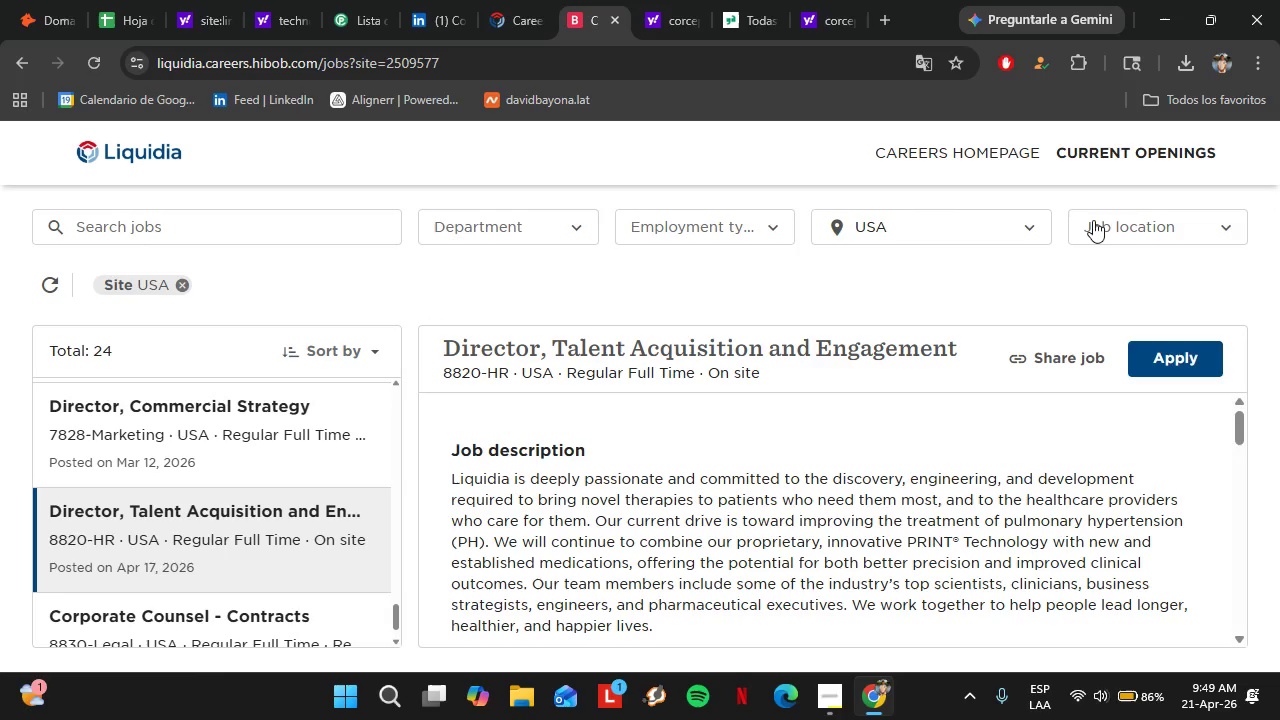 
scroll: coordinate [247, 499], scroll_direction: down, amount: 5.0
 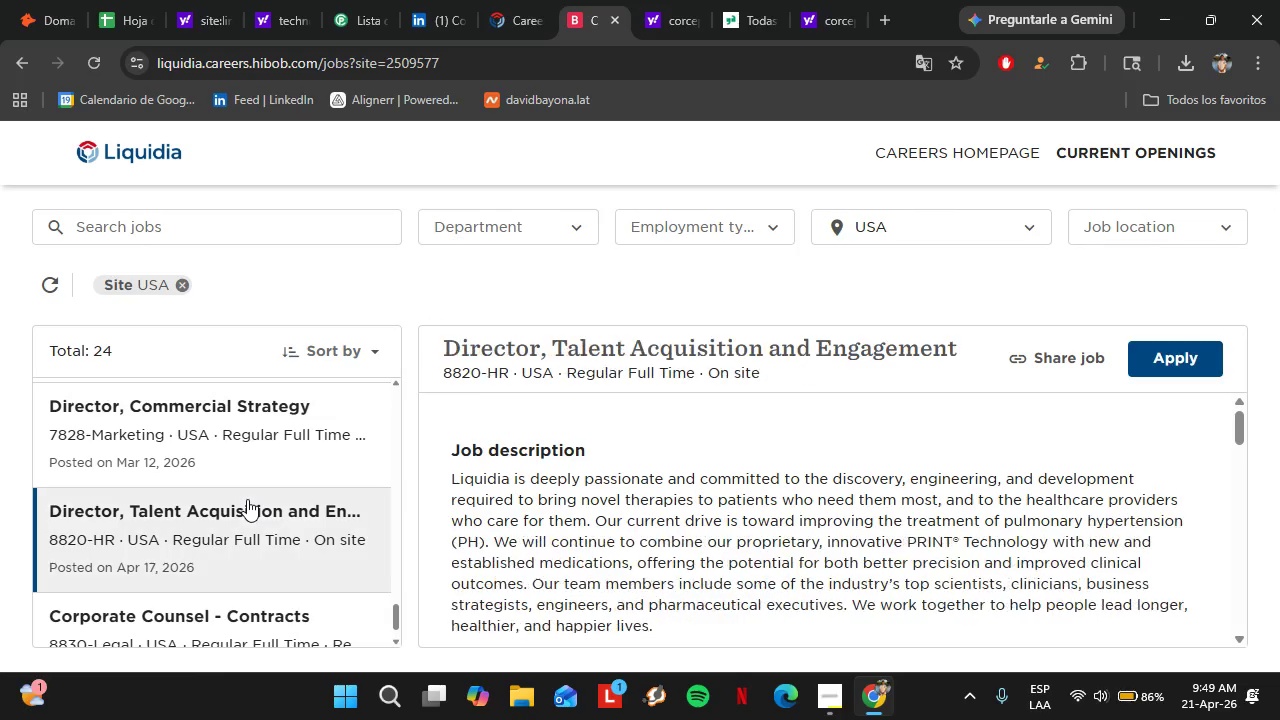 
left_click([1115, 219])
 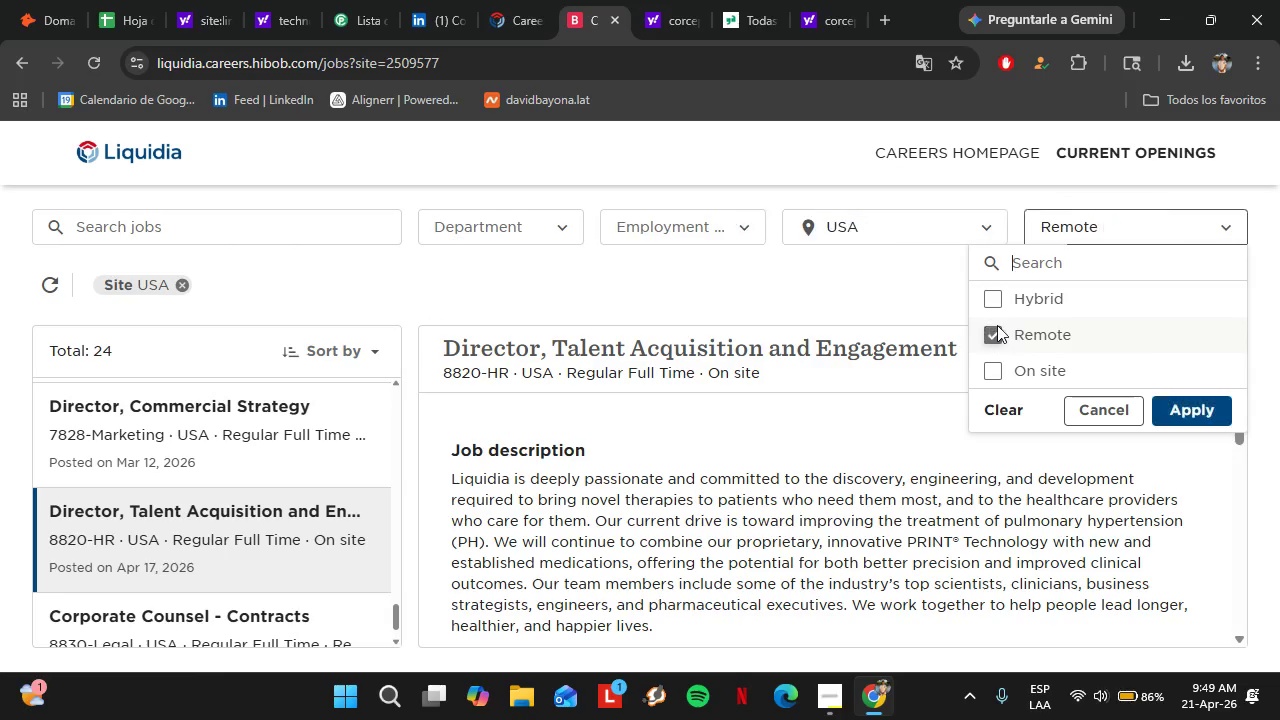 
double_click([998, 300])
 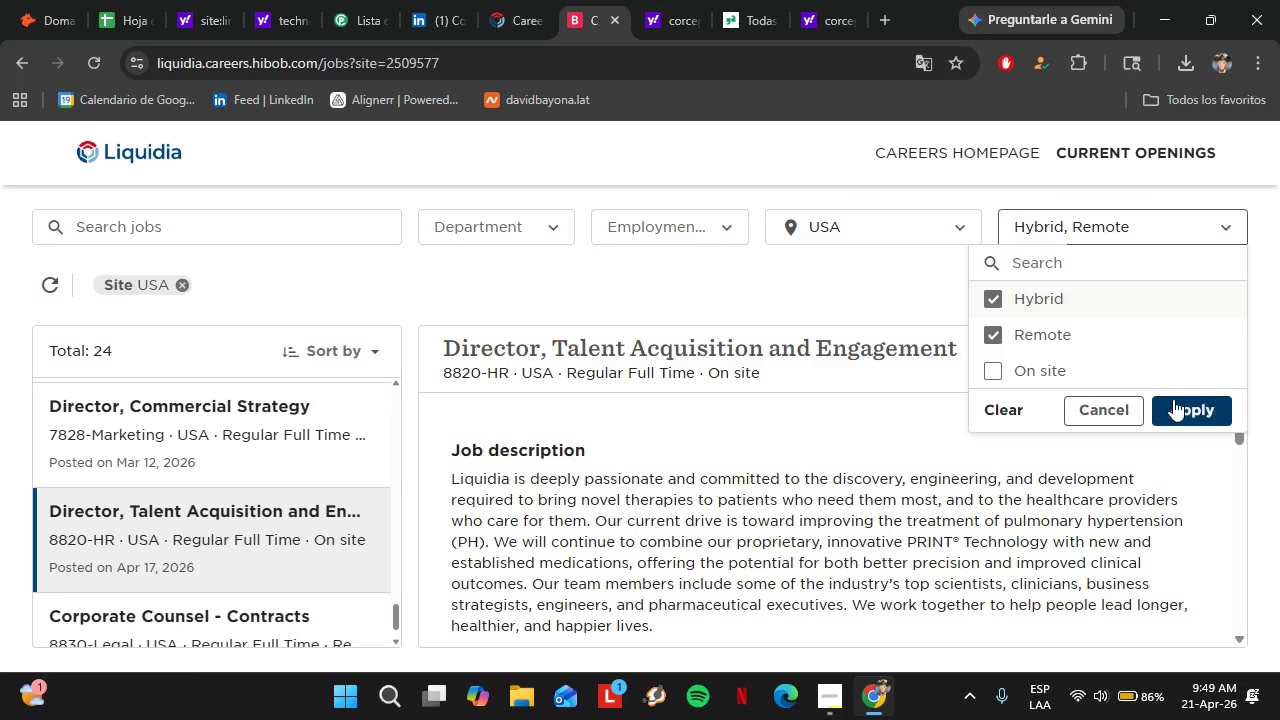 
left_click([1173, 399])
 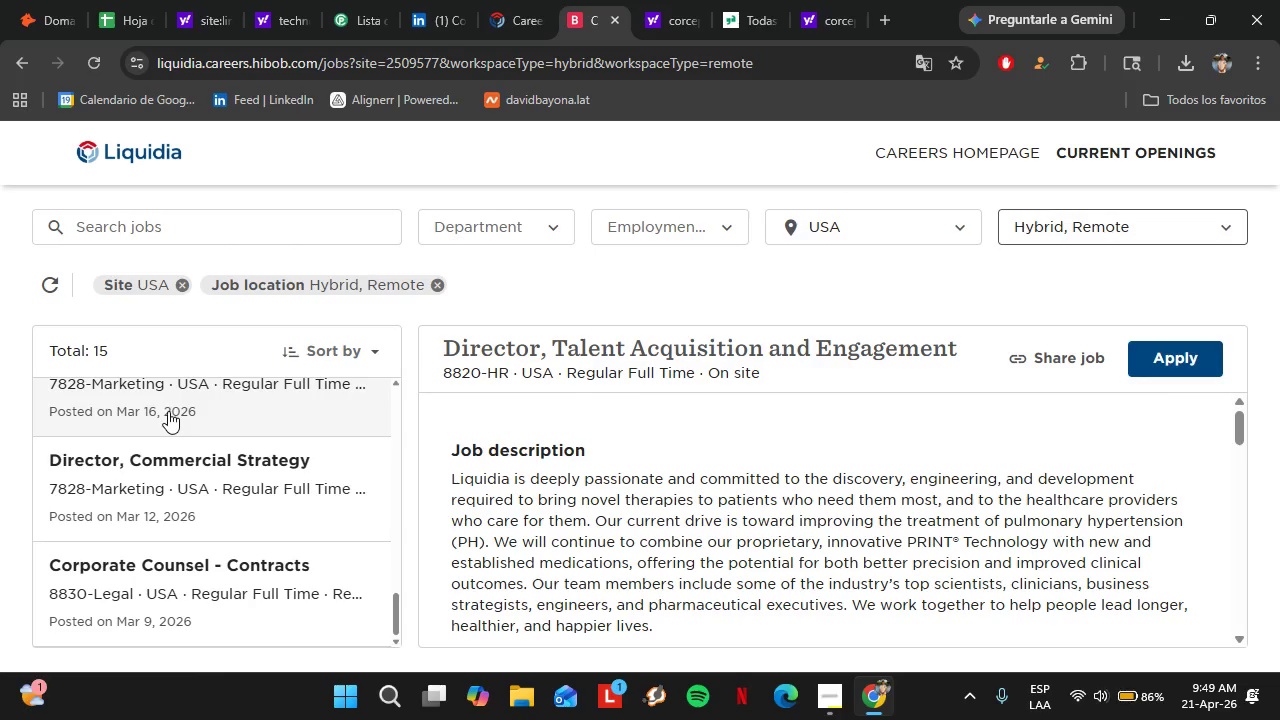 
scroll: coordinate [178, 416], scroll_direction: up, amount: 12.0
 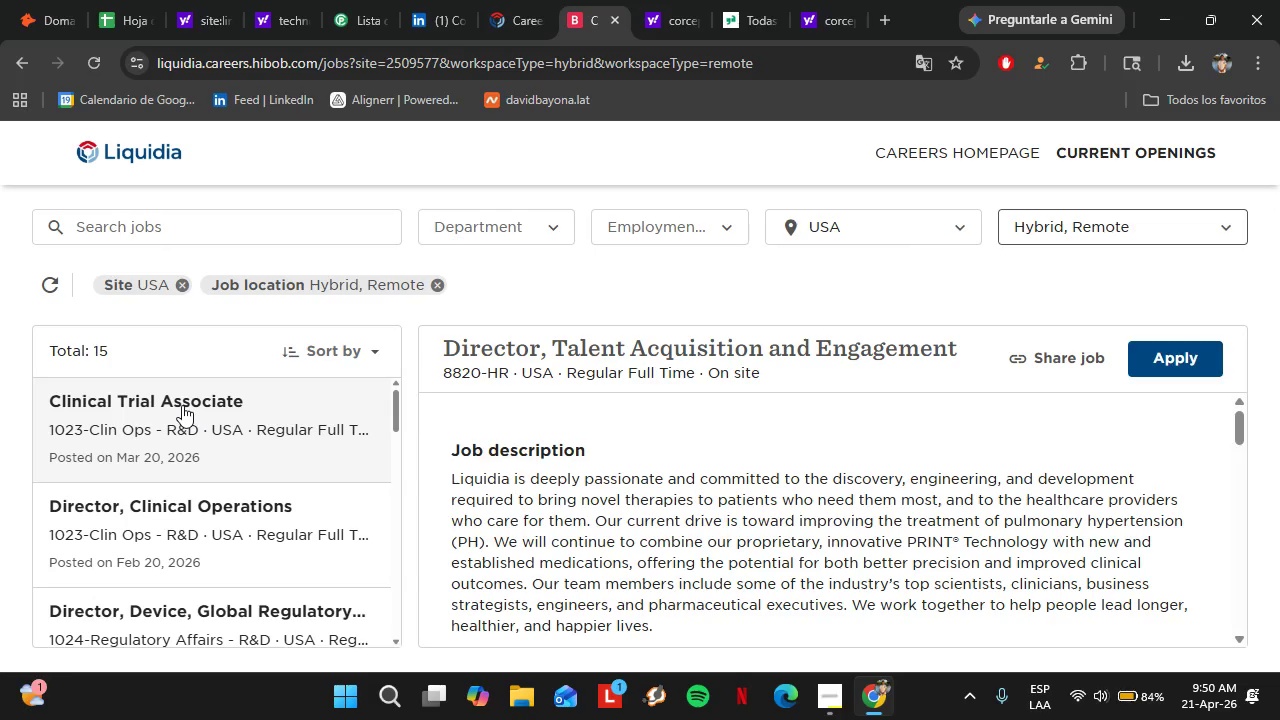 
wait(46.4)
 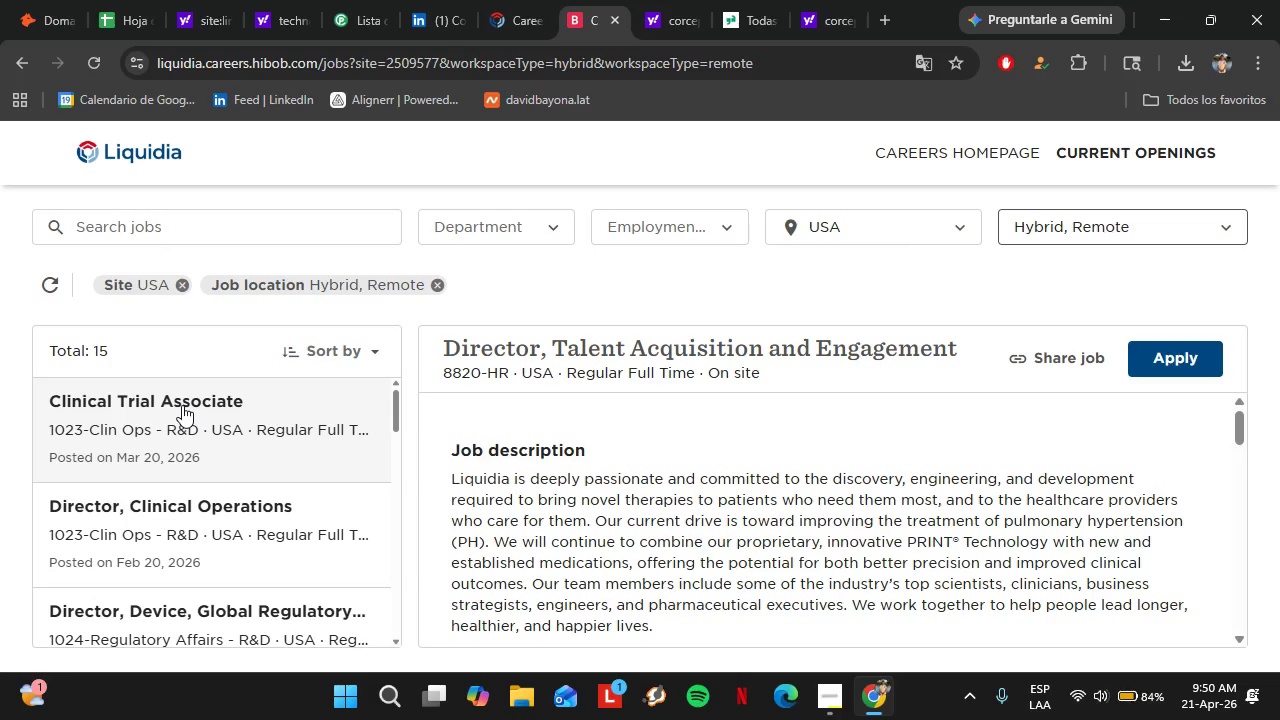 
scroll: coordinate [268, 451], scroll_direction: down, amount: 11.0
 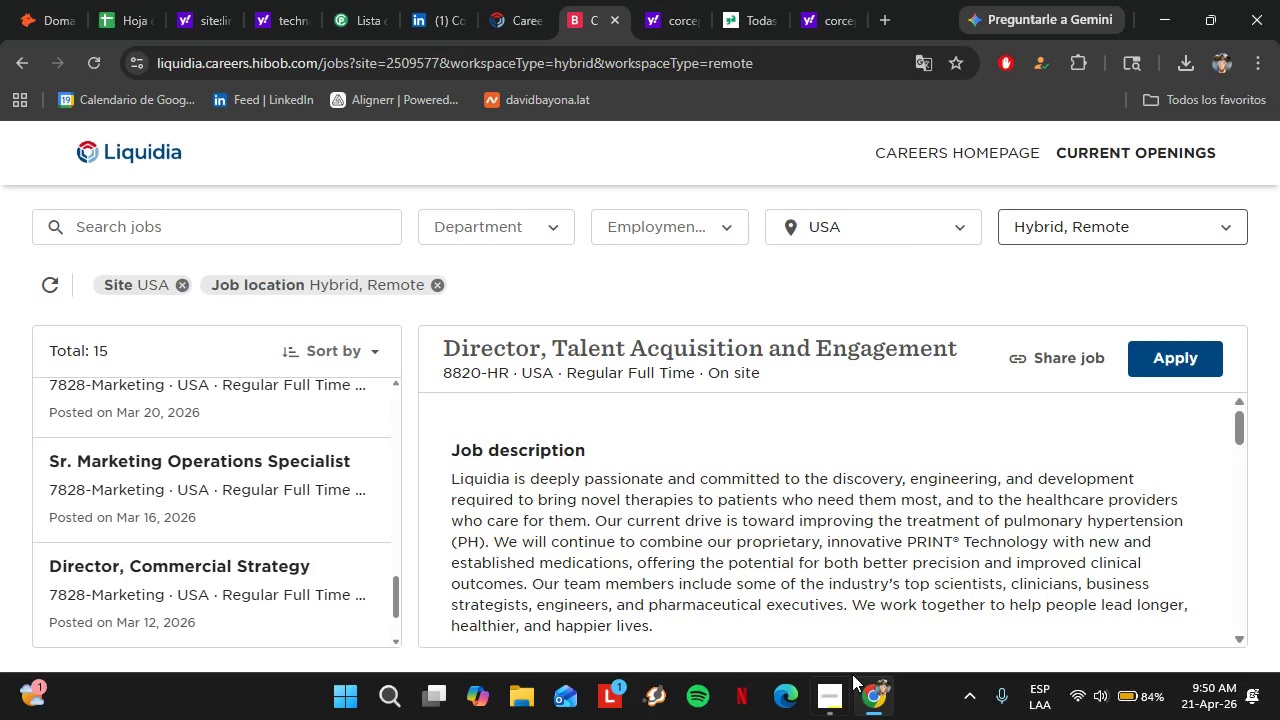 
left_click([841, 685])